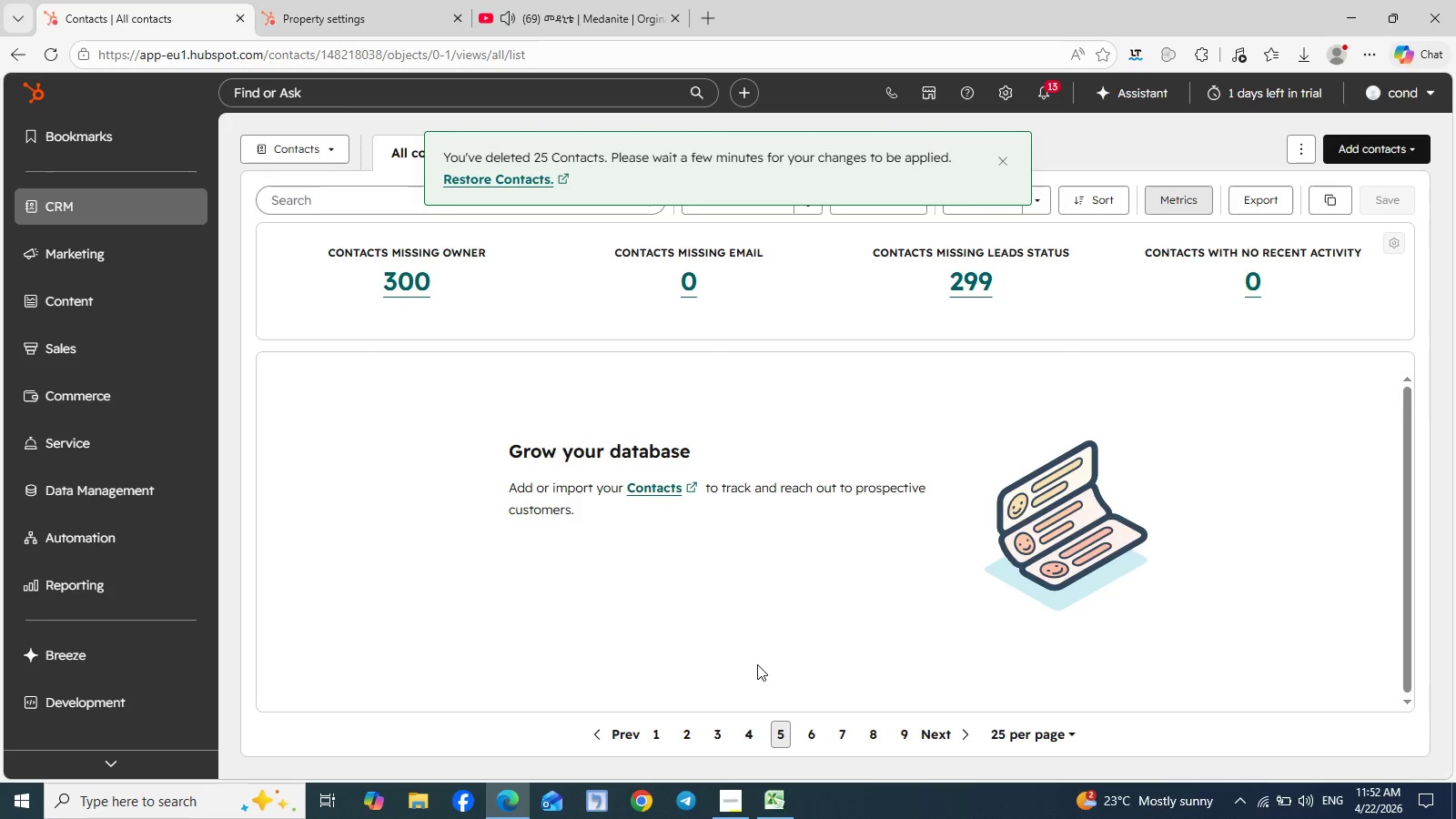 
left_click([813, 735])
 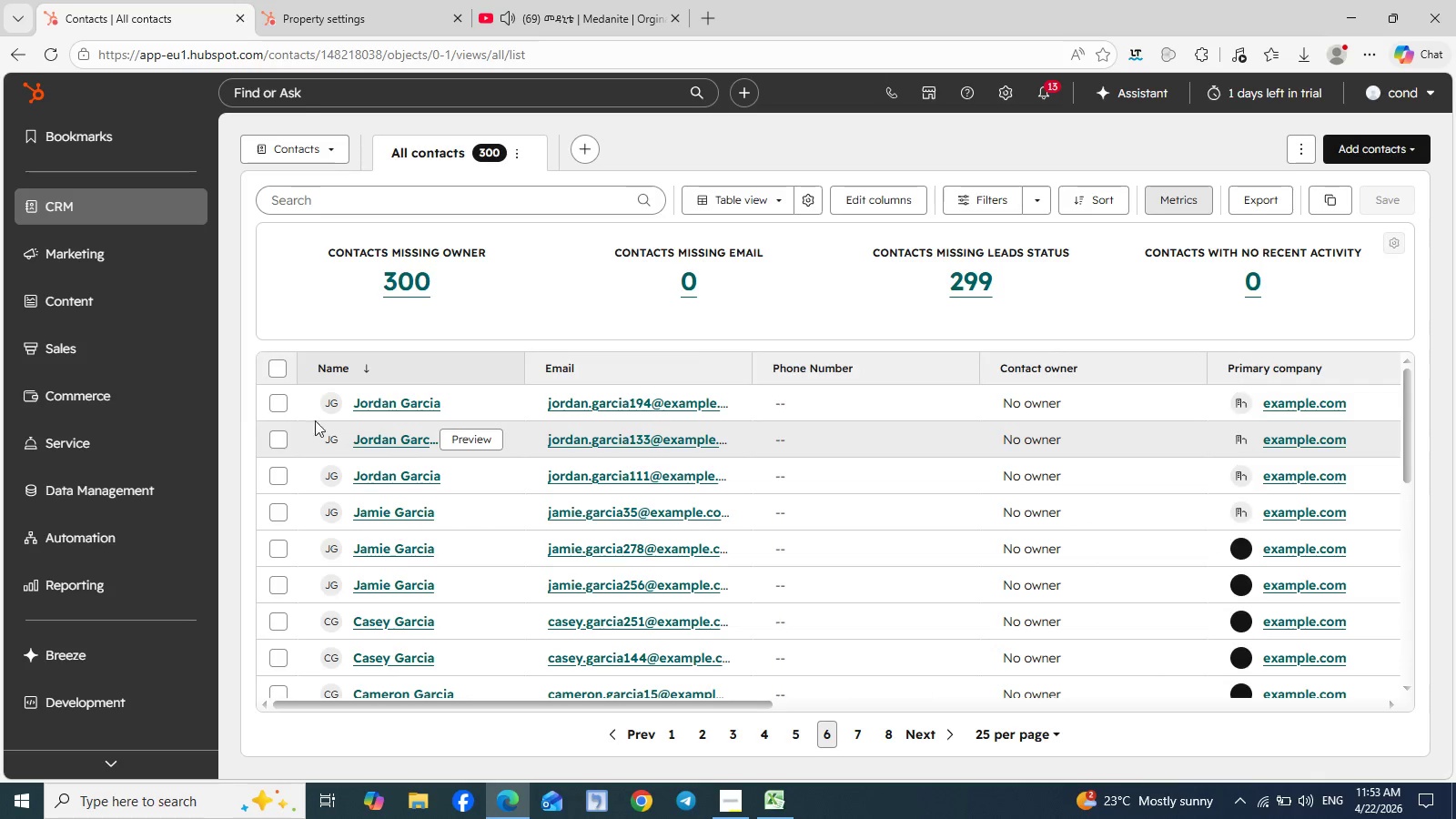 
left_click([284, 376])
 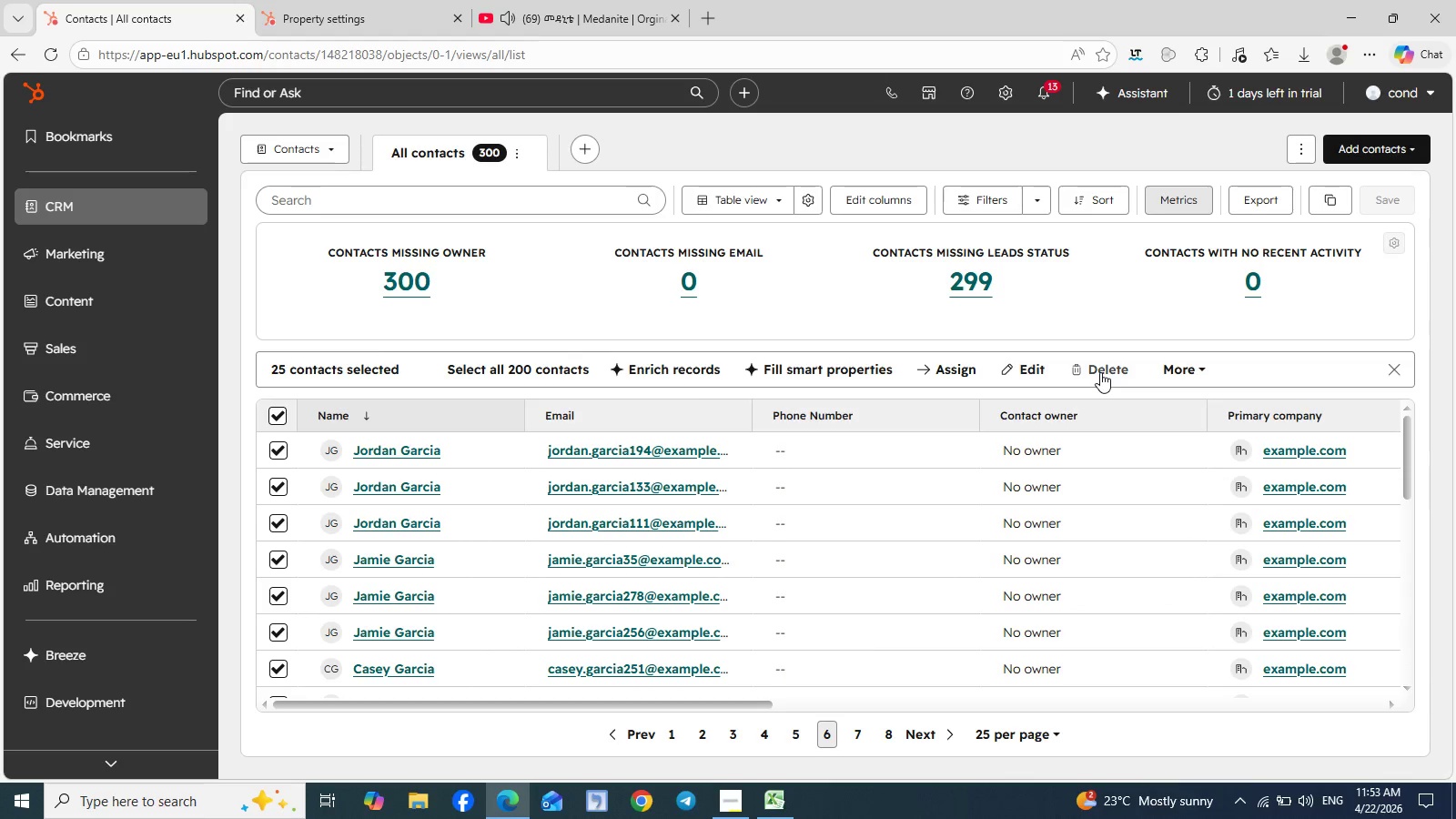 
left_click([1118, 366])
 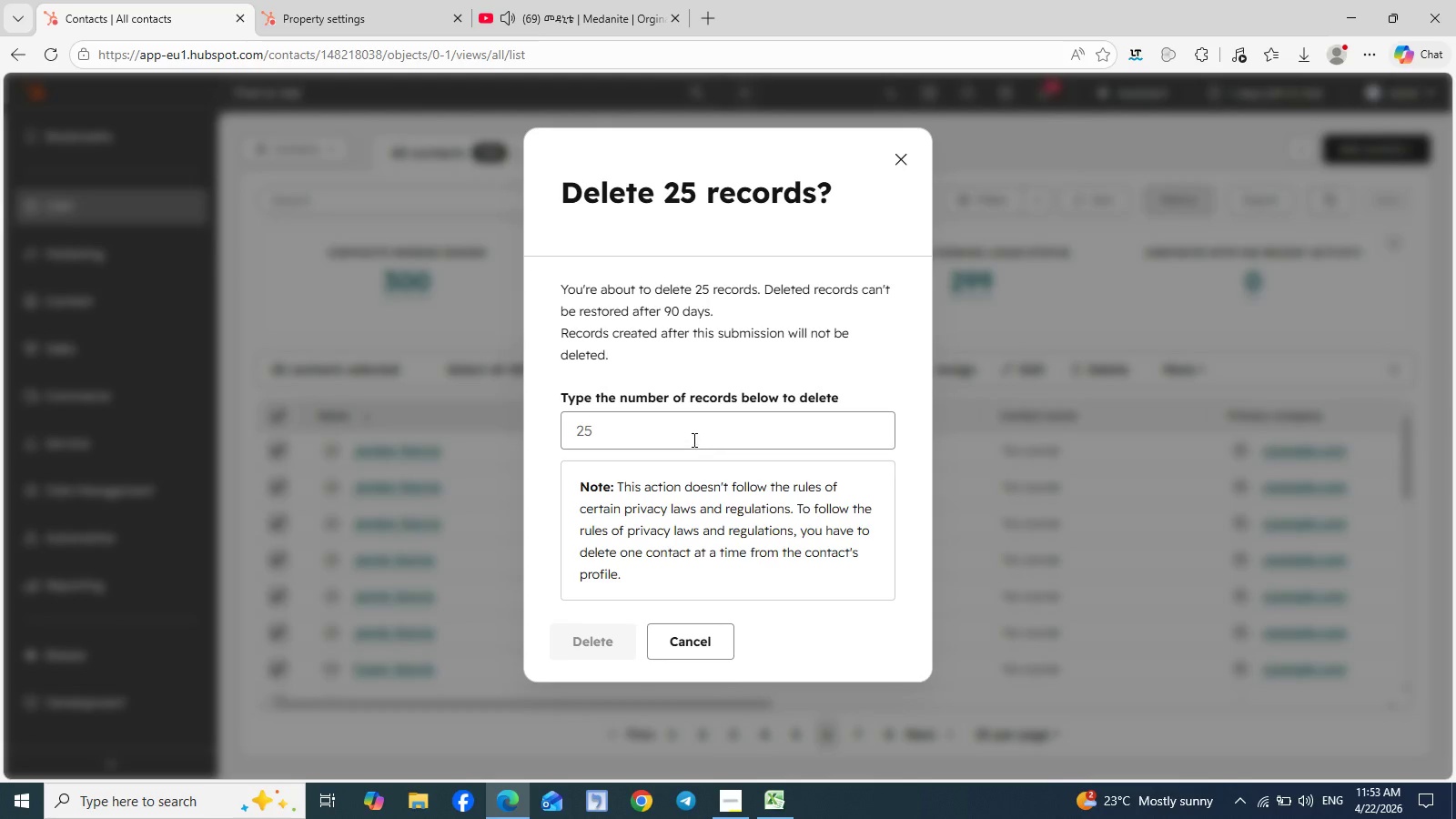 
left_click([690, 438])
 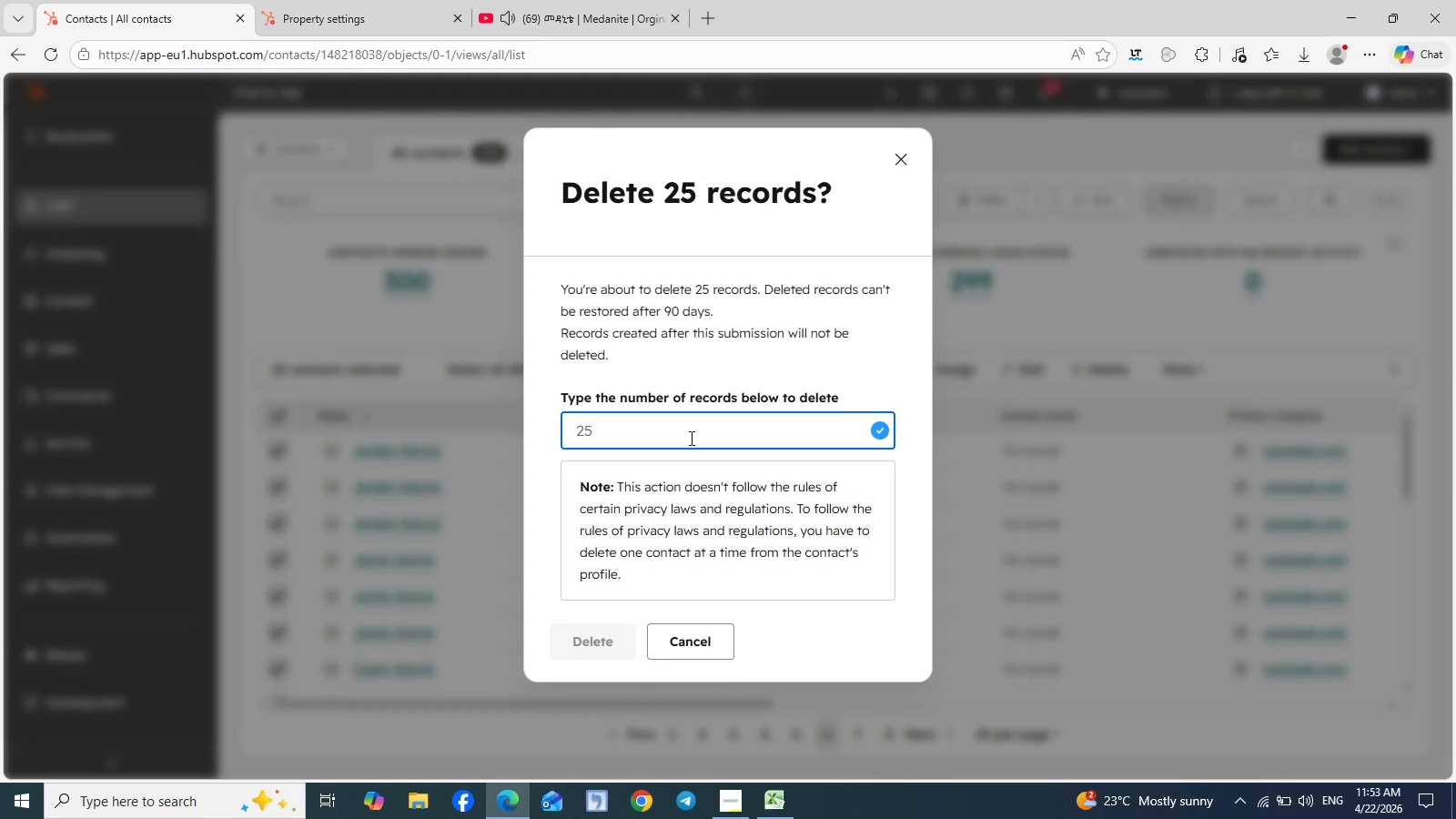 
type(25)
 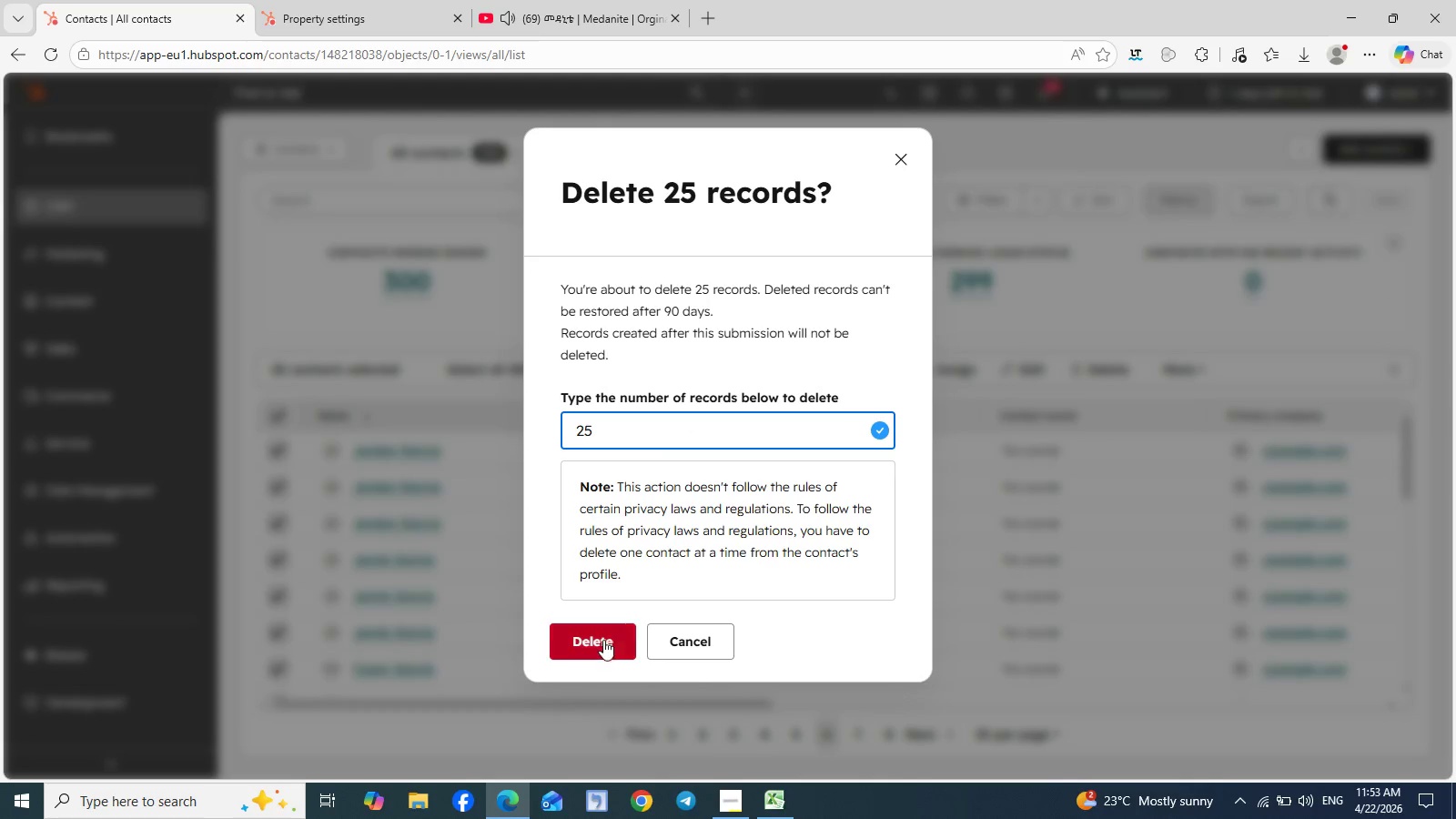 
left_click([599, 641])
 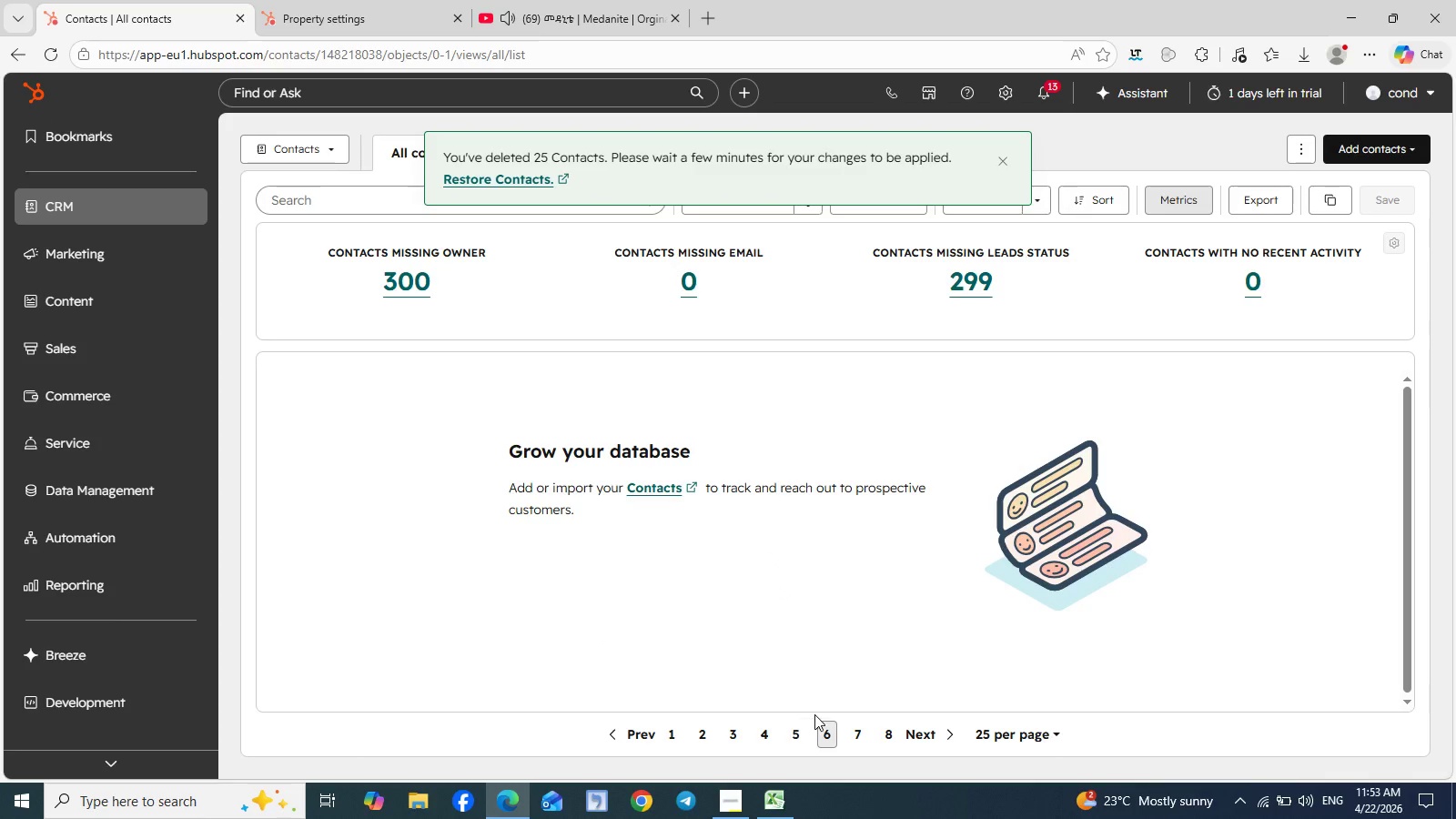 
wait(5.05)
 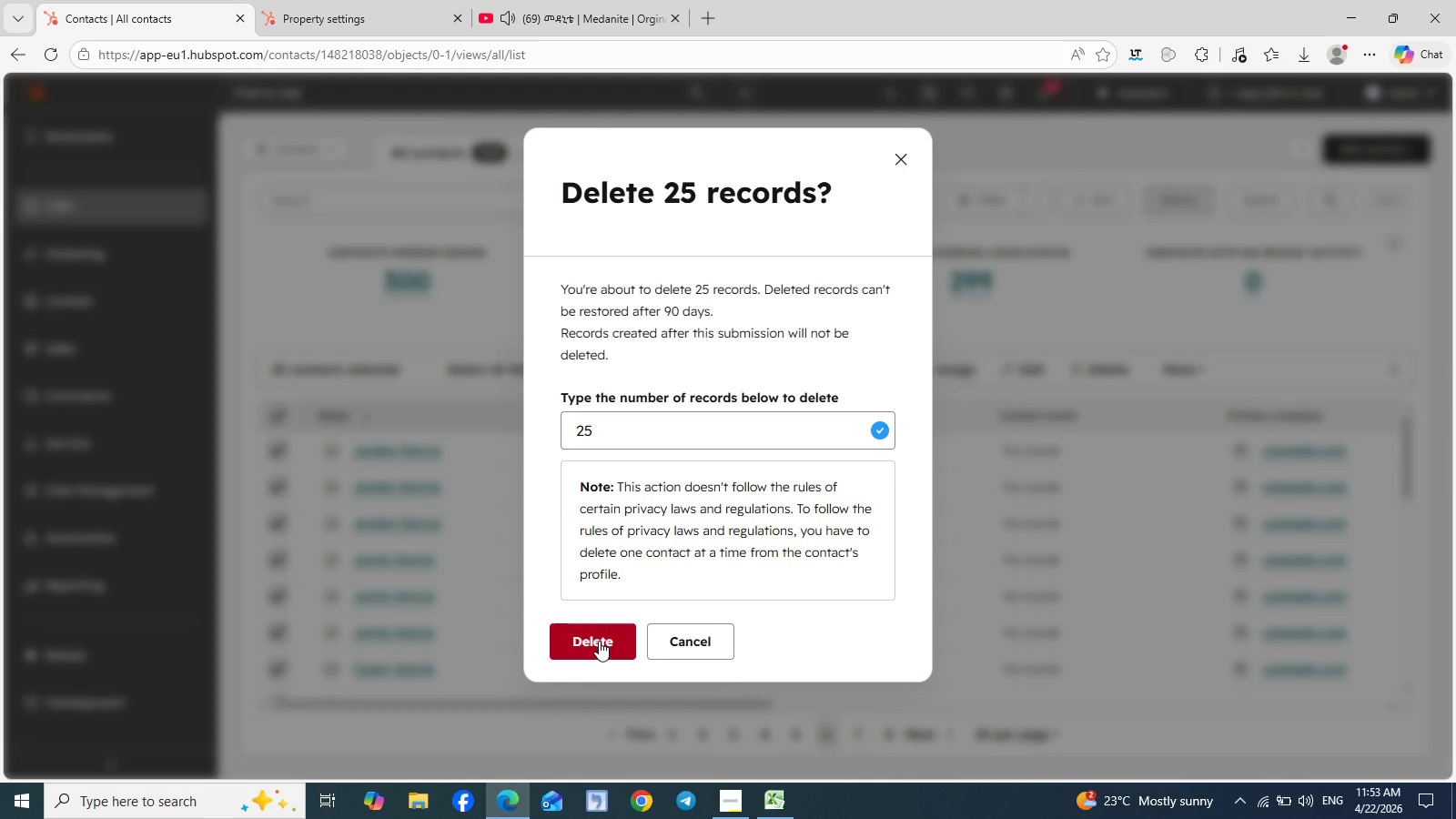 
left_click([860, 733])
 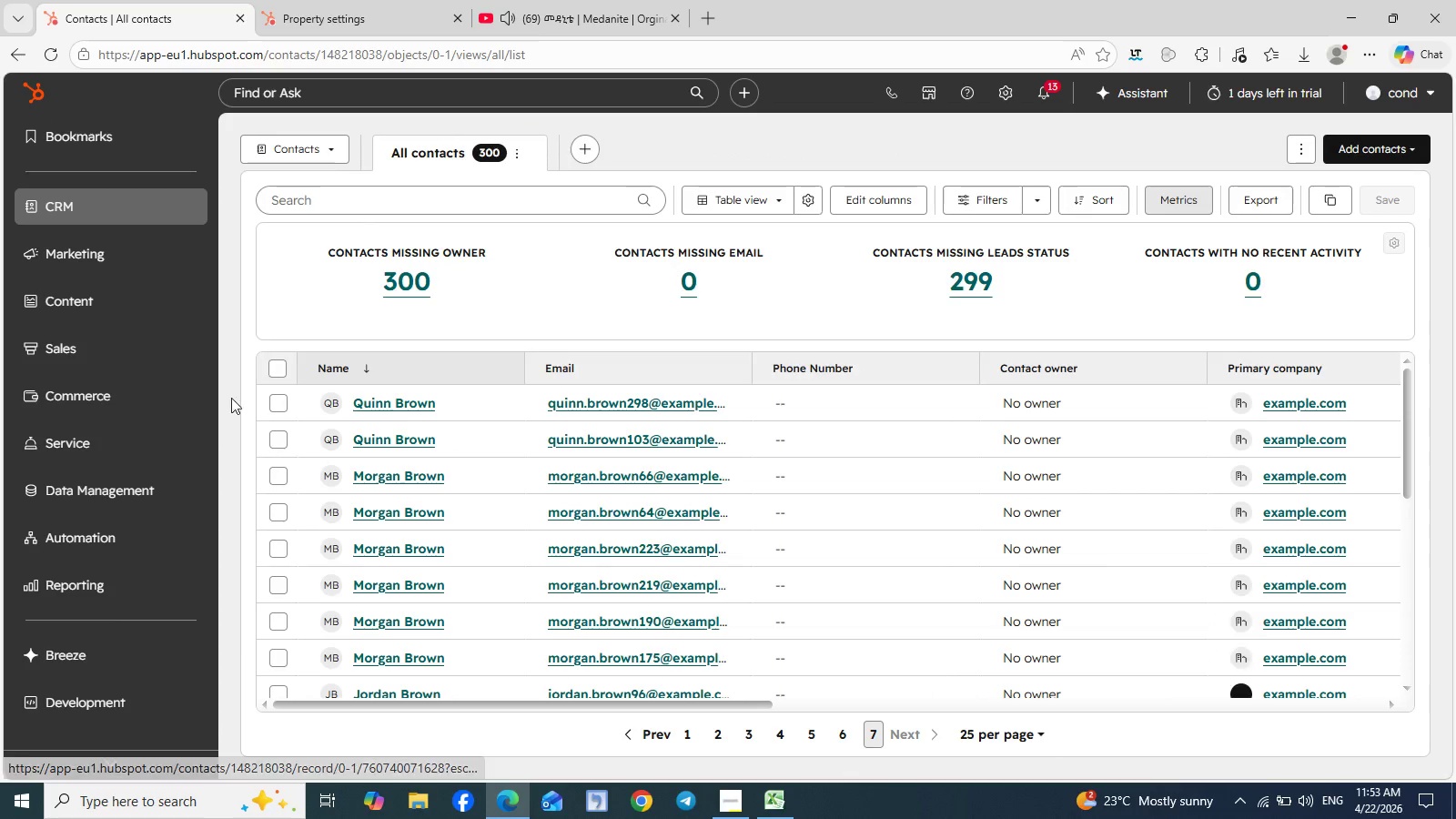 
left_click([280, 369])
 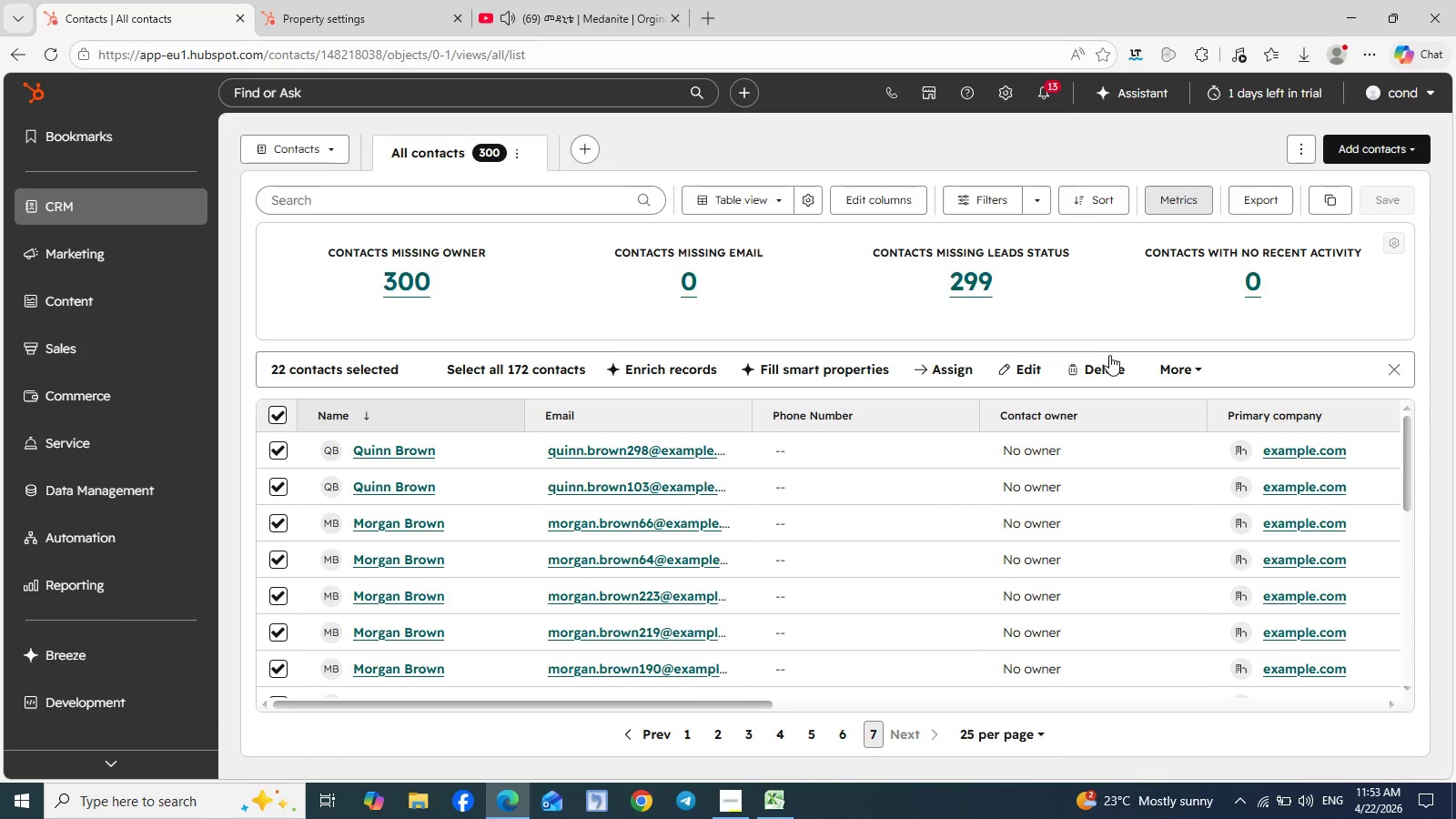 
left_click([1109, 364])
 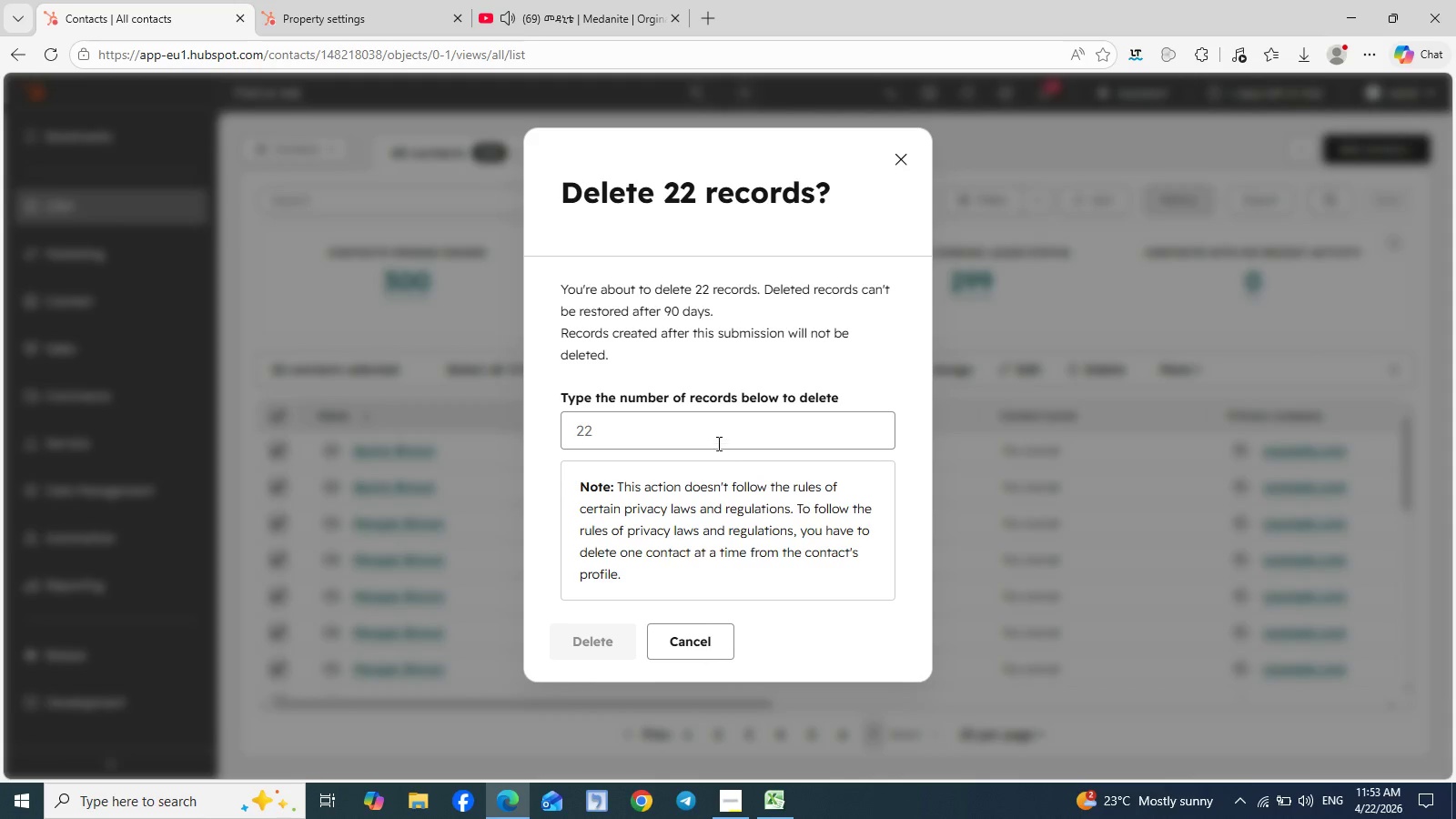 
left_click([714, 430])
 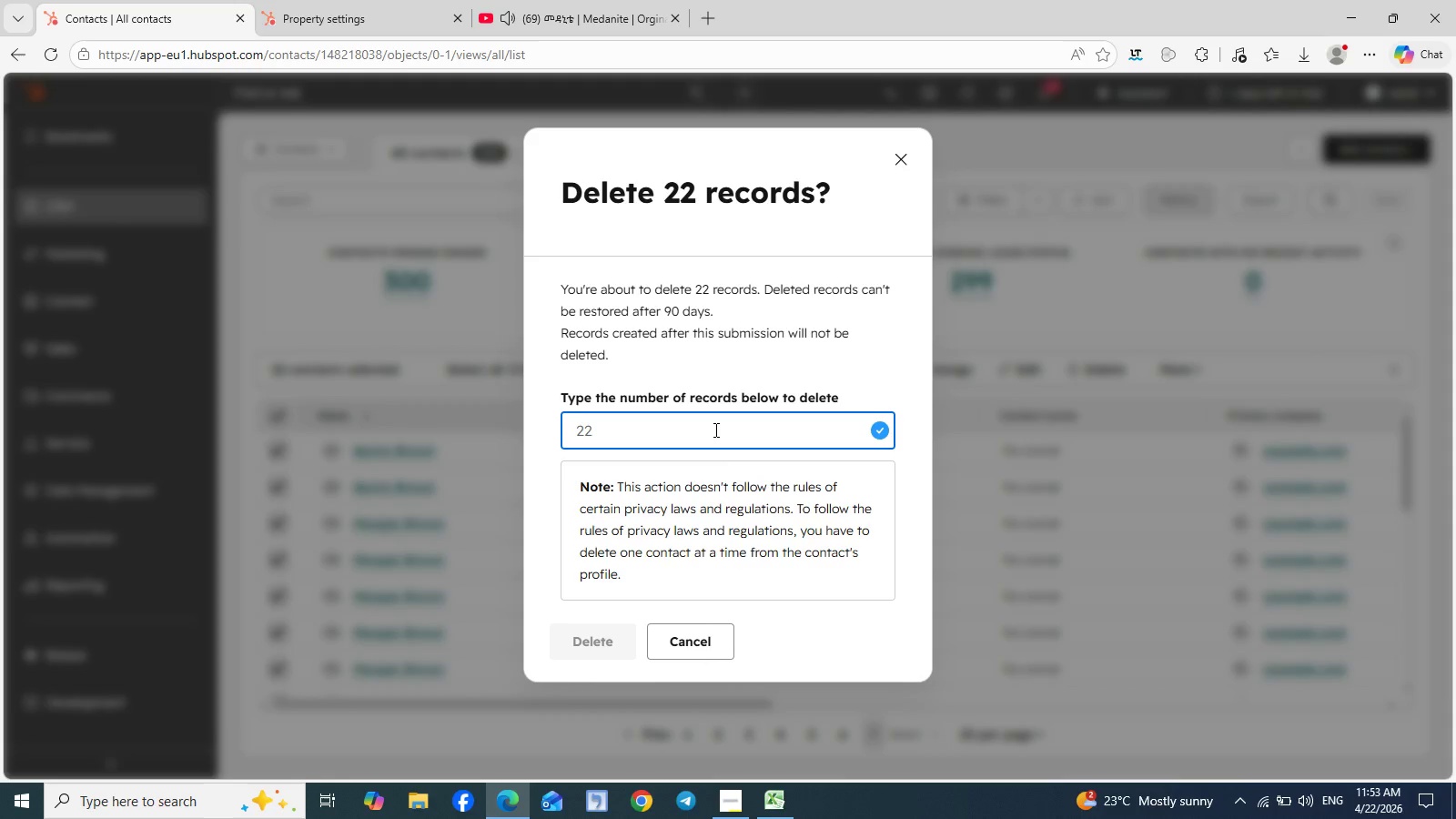 
type(22)
 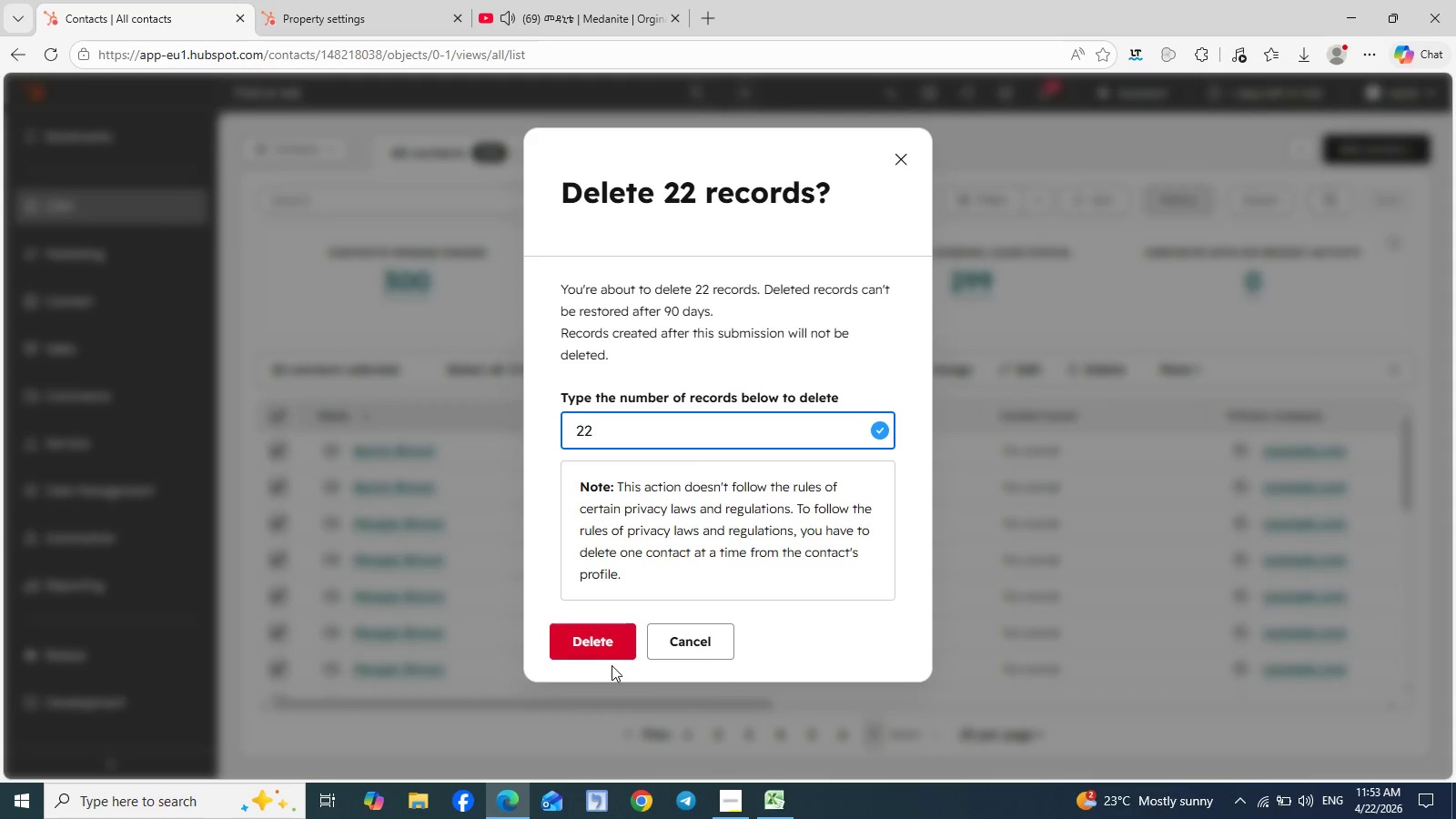 
left_click([604, 646])
 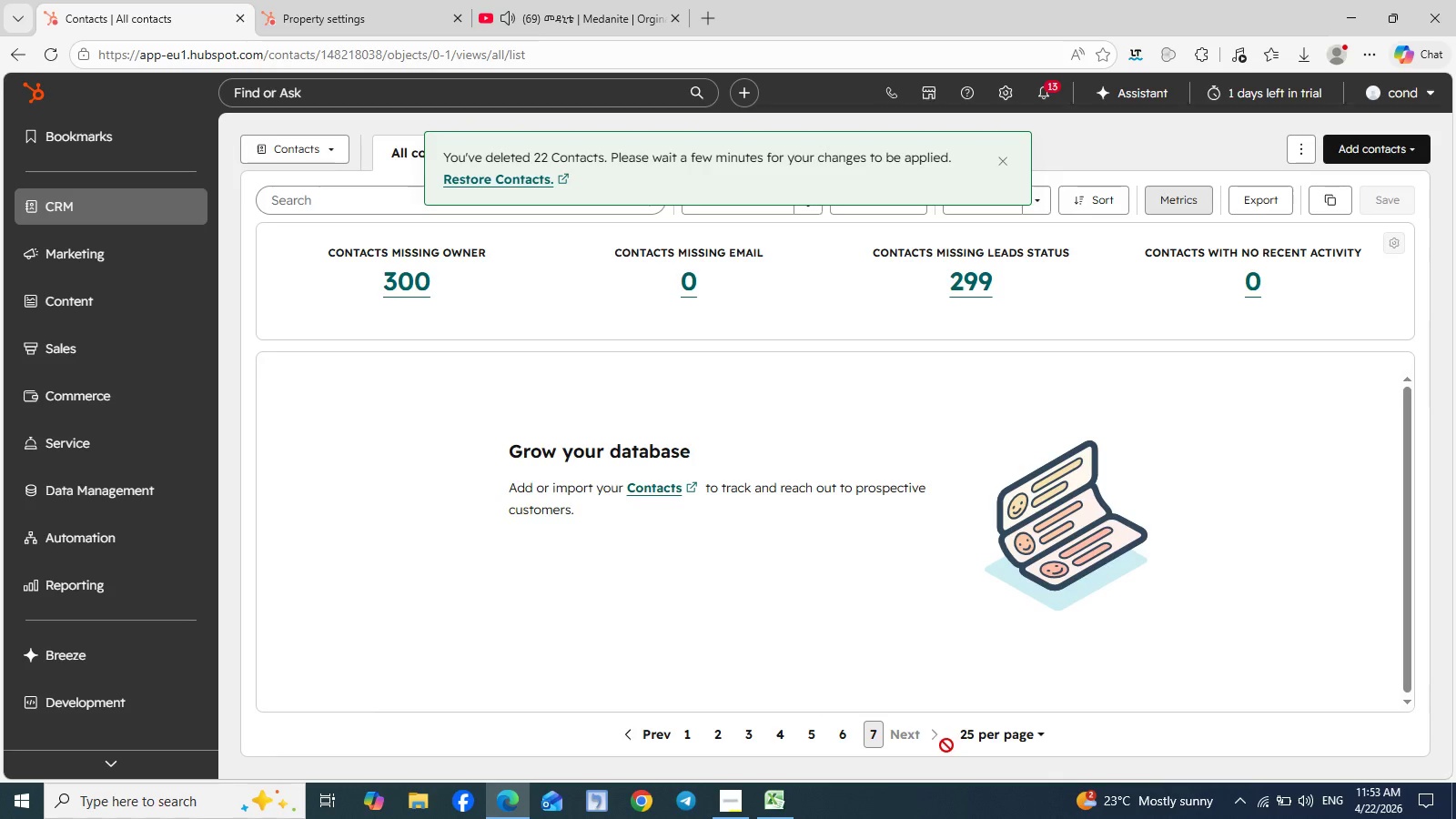 
wait(9.41)
 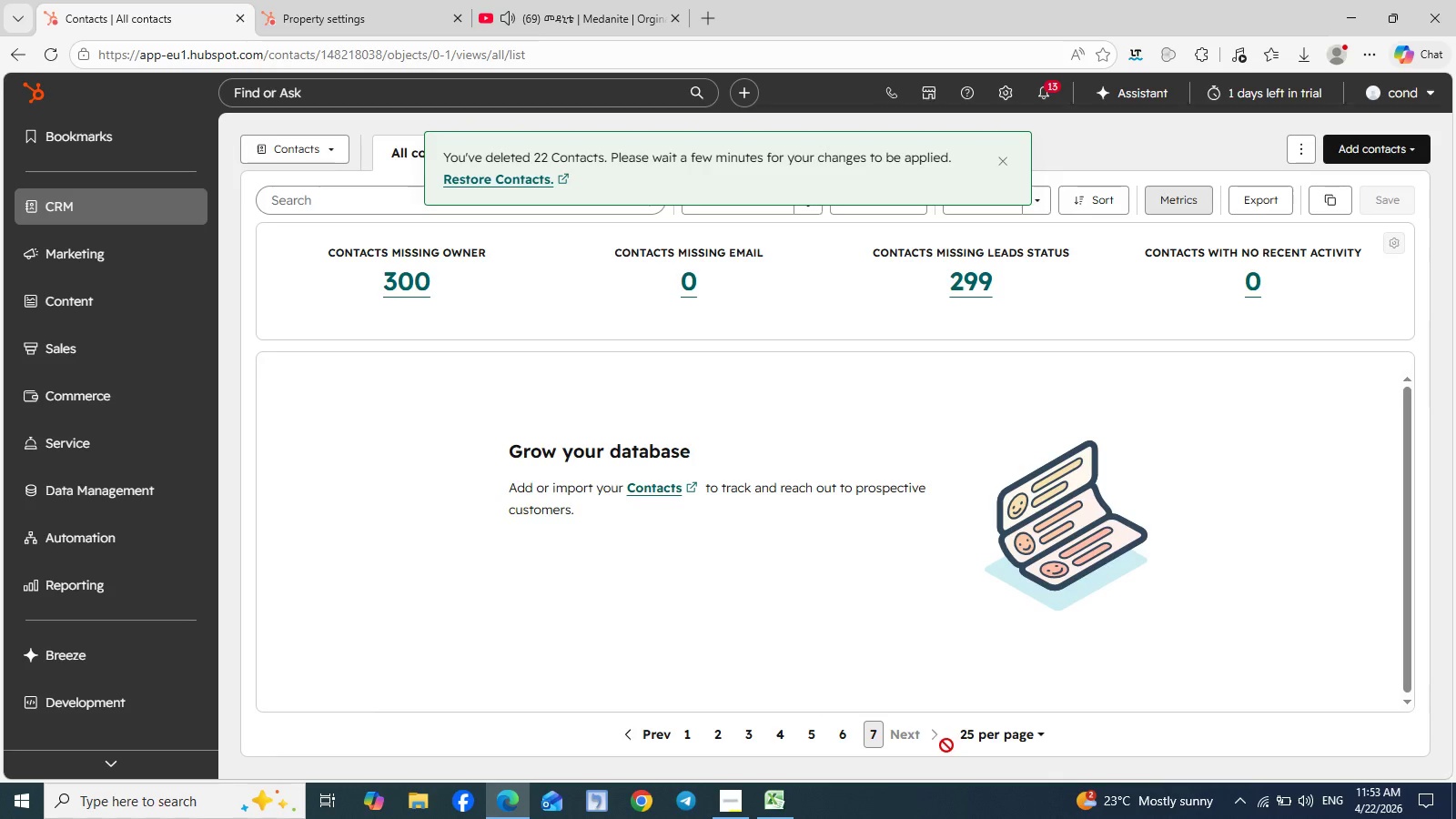 
left_click([207, 201])
 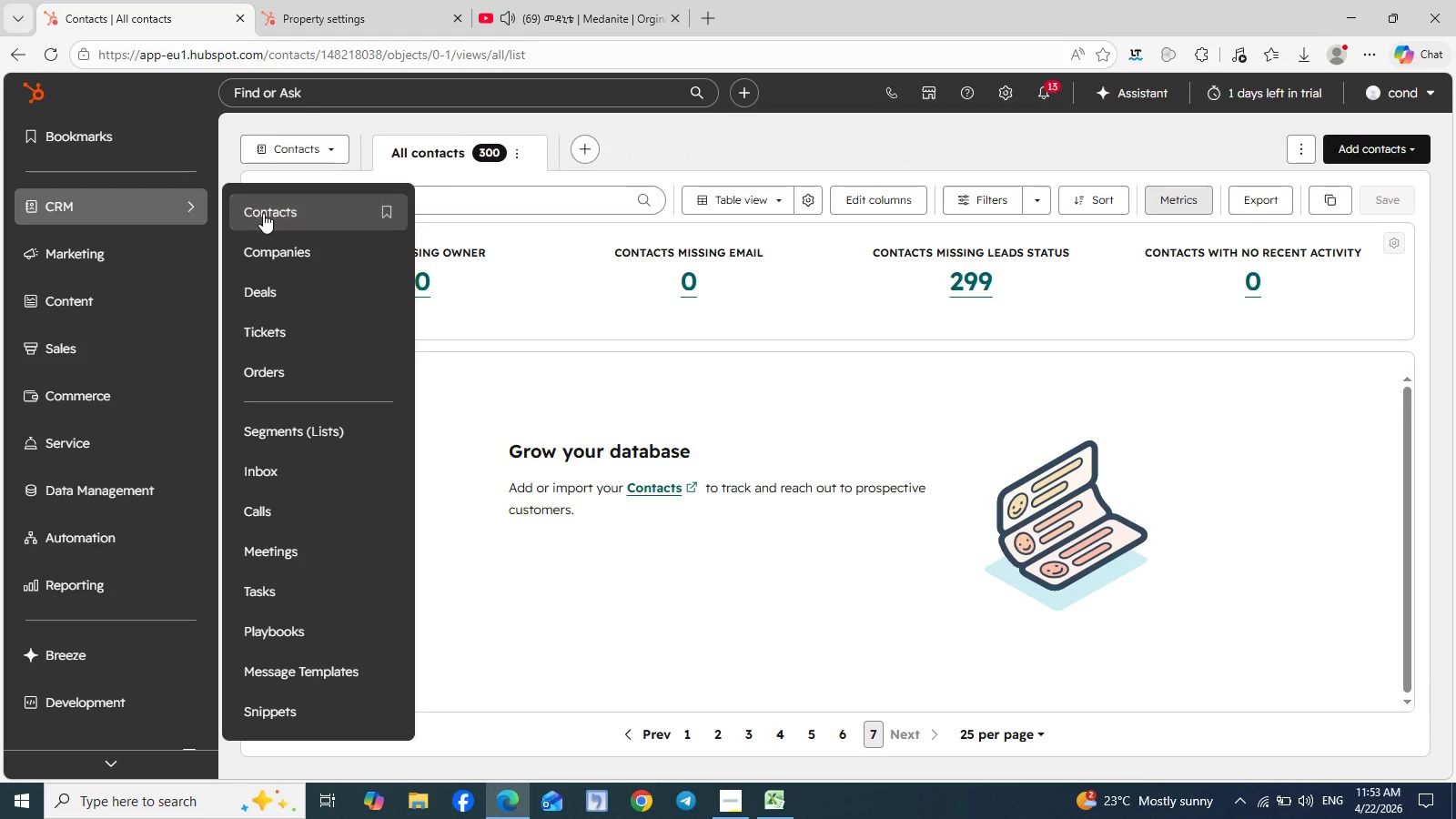 
left_click([263, 213])
 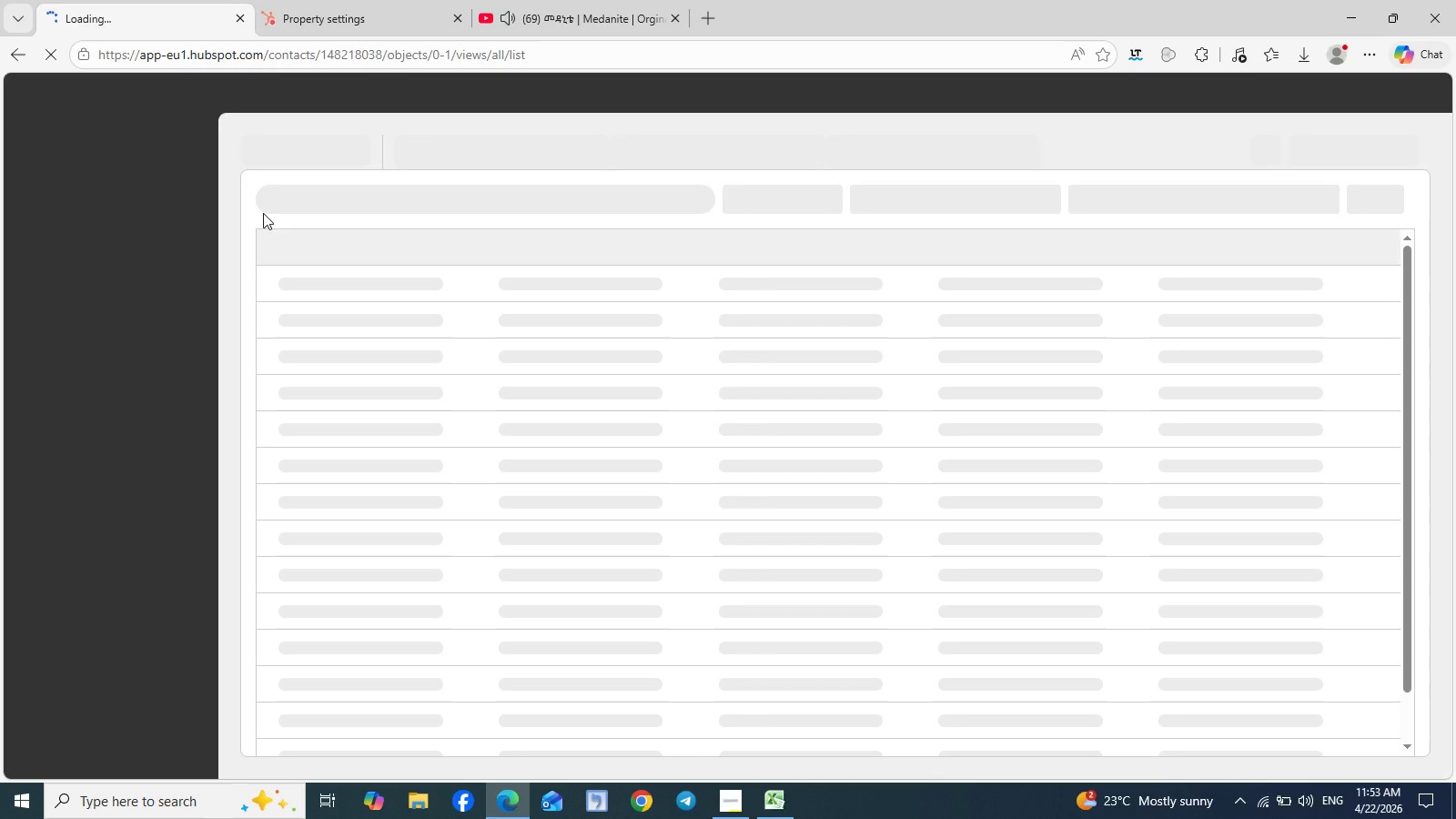 
left_click([340, 13])
 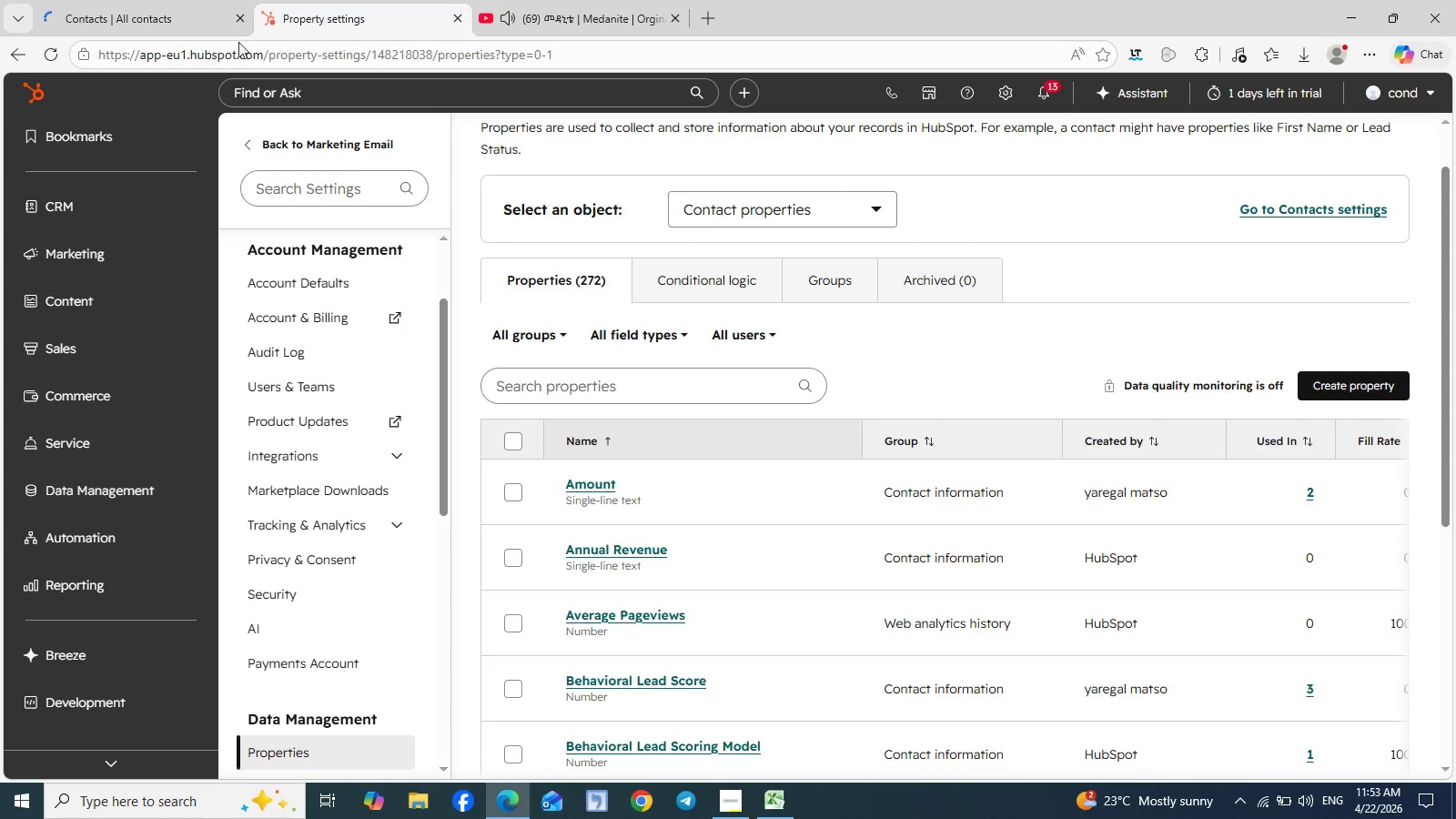 
left_click([133, 22])
 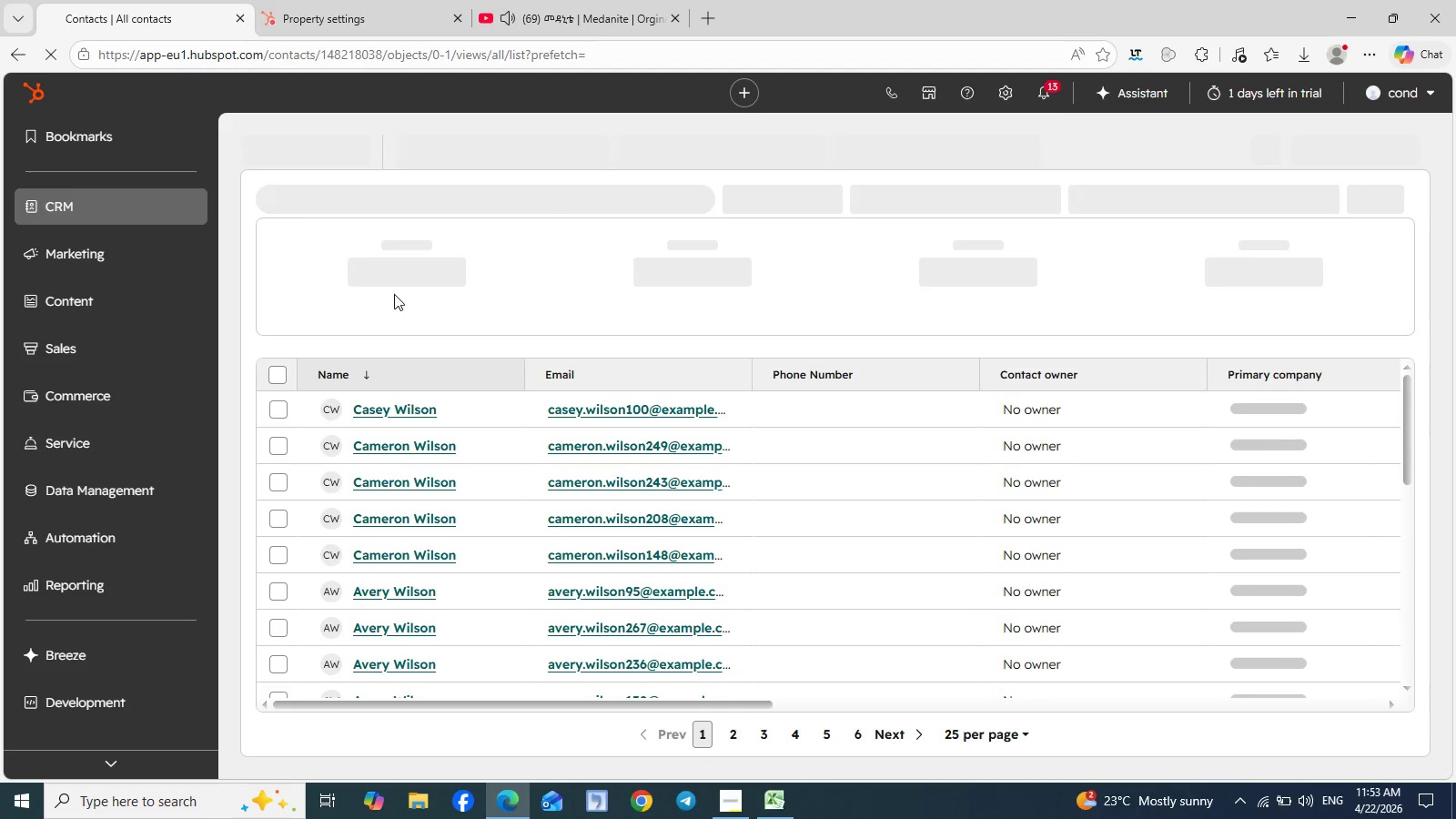 
mouse_move([520, 440])
 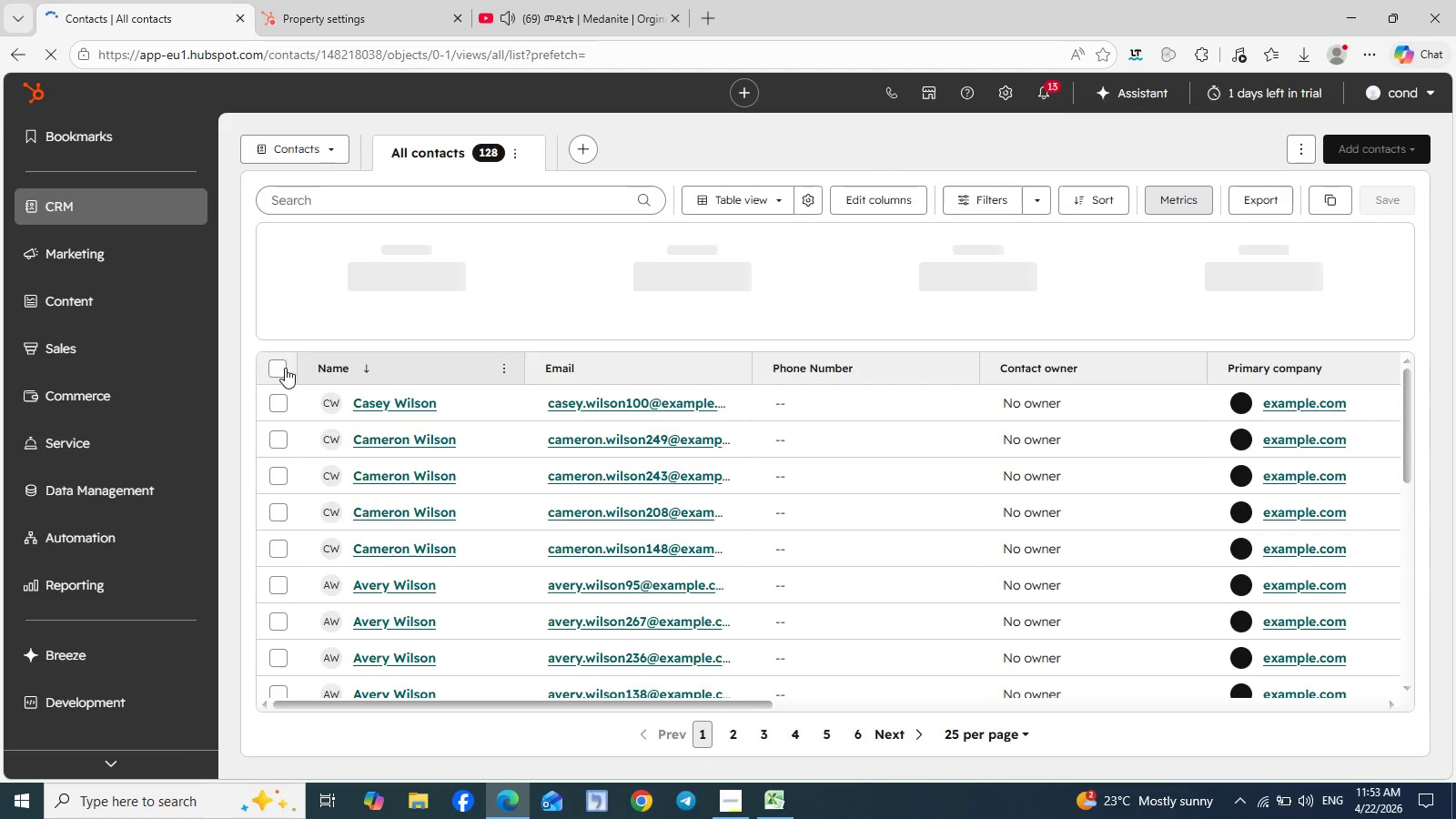 
left_click([285, 368])
 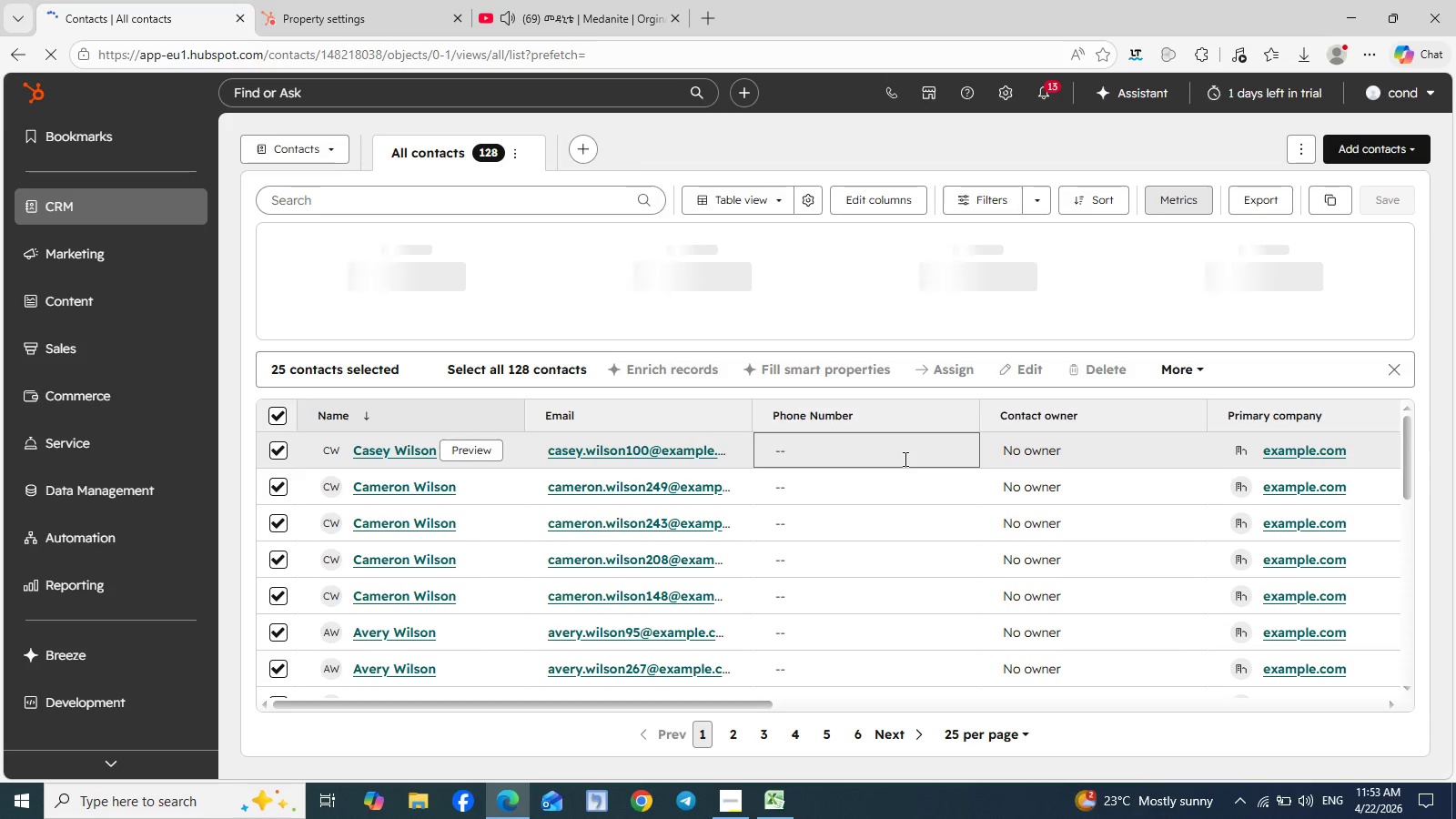 
wait(5.53)
 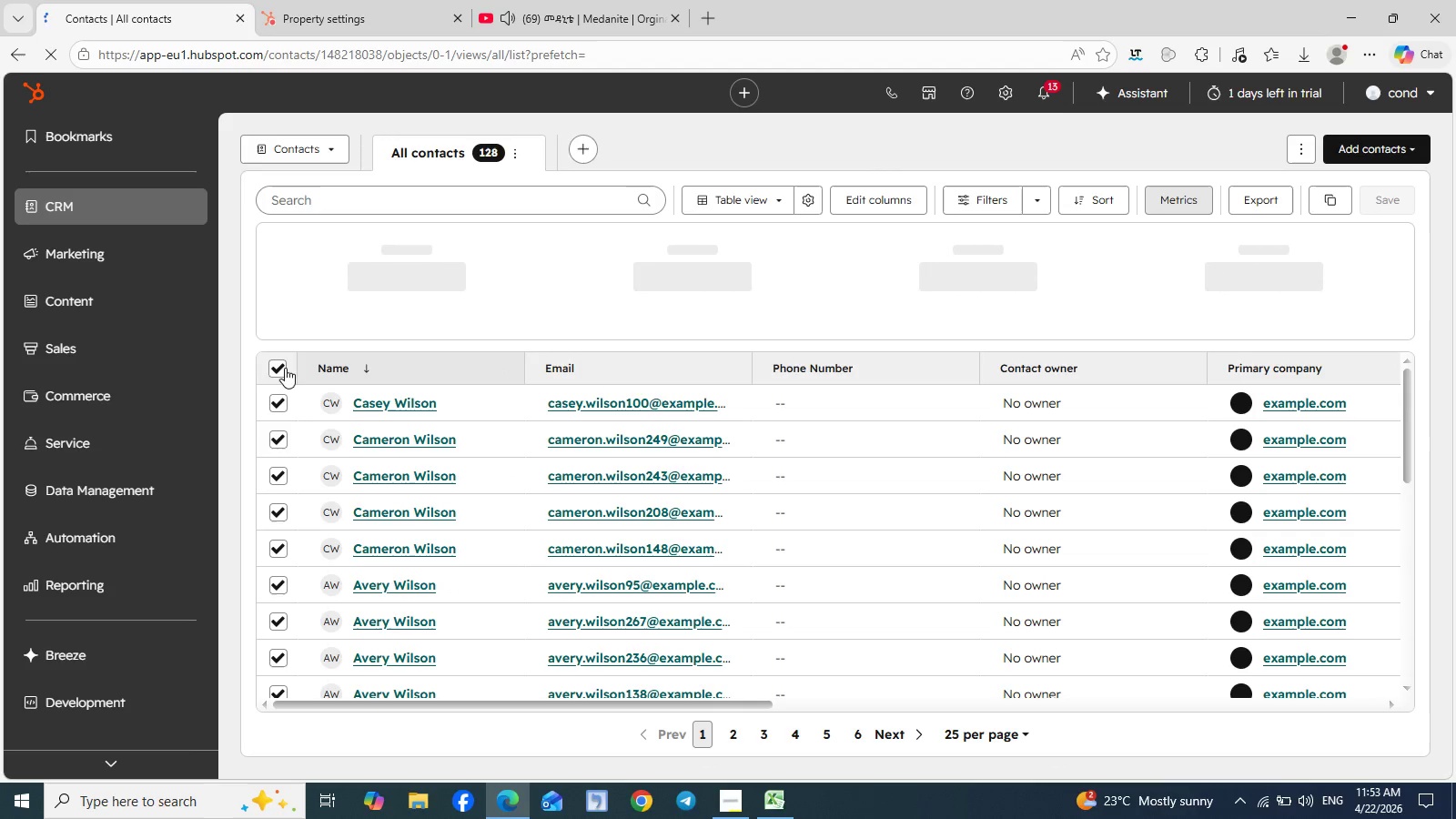 
left_click([1101, 369])
 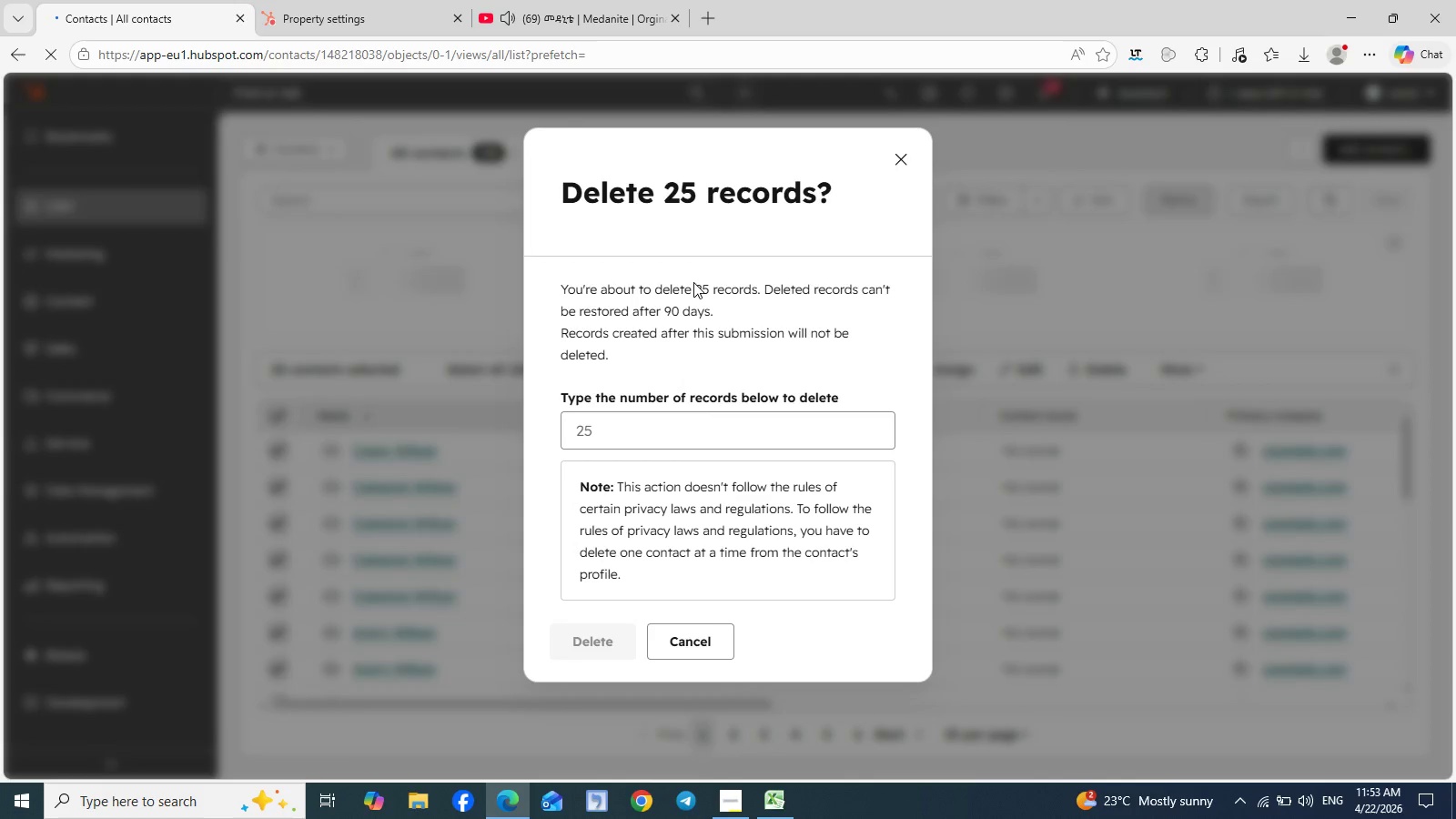 
left_click([654, 436])
 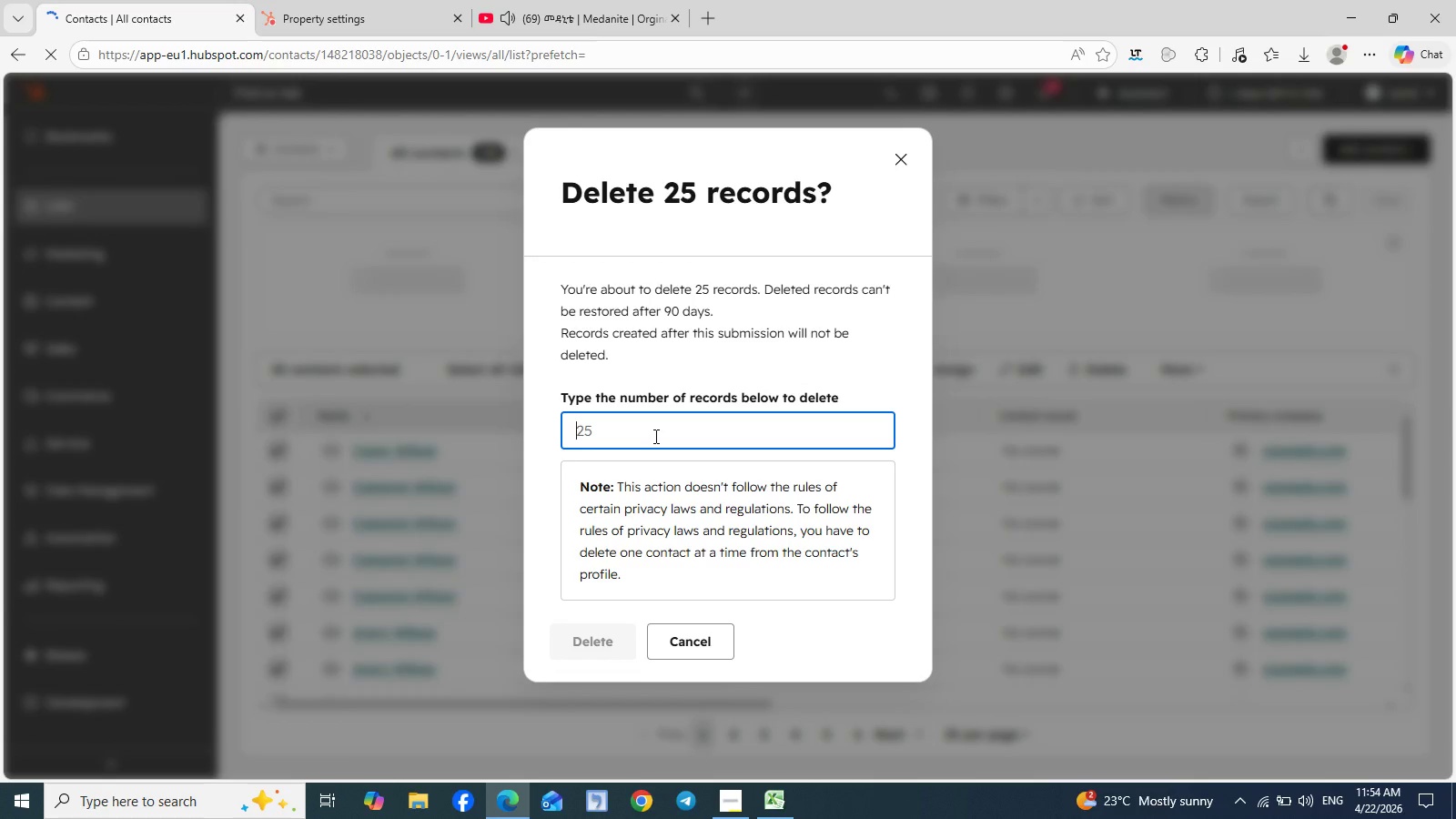 
type(25)
 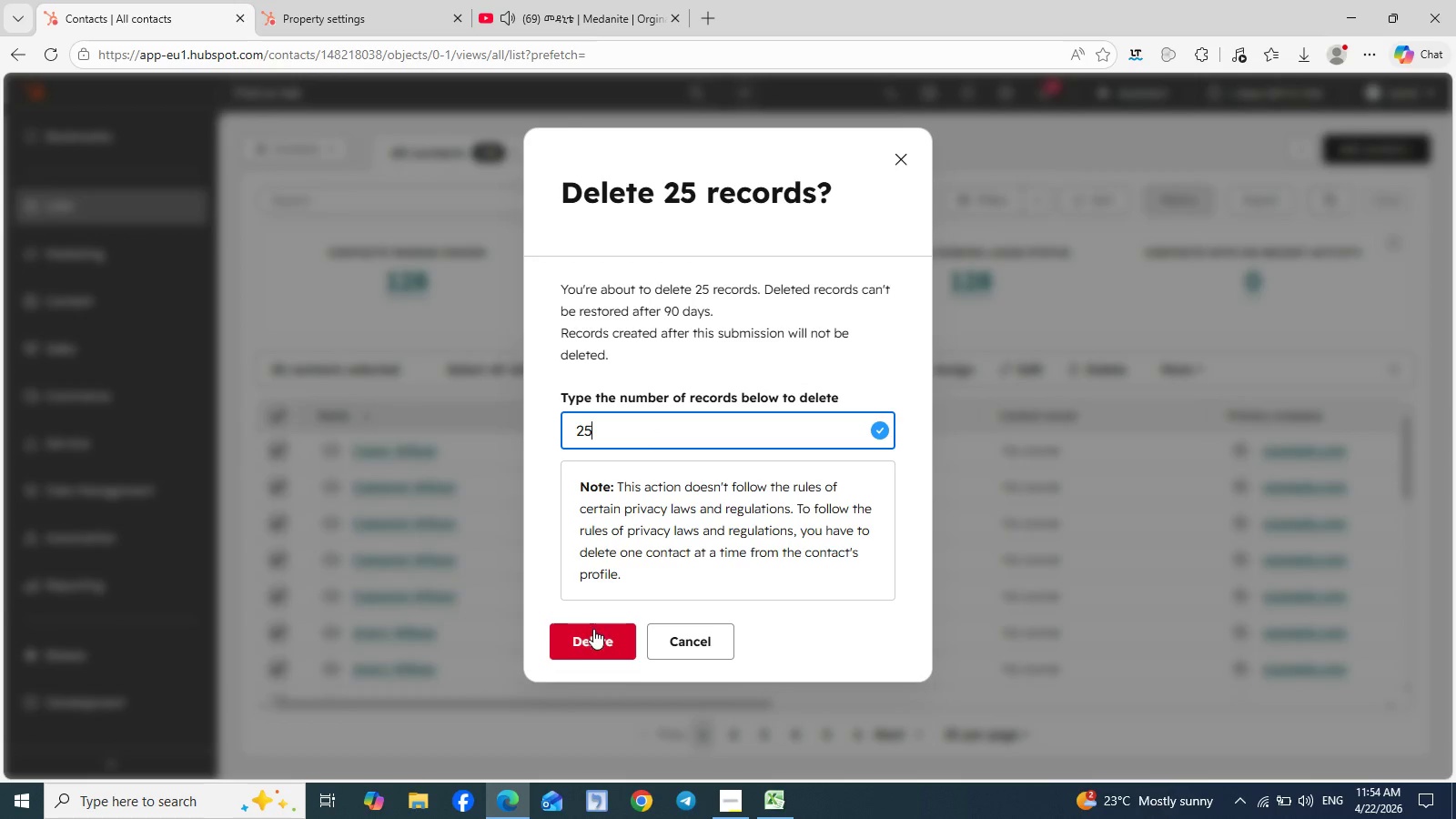 
left_click([593, 629])
 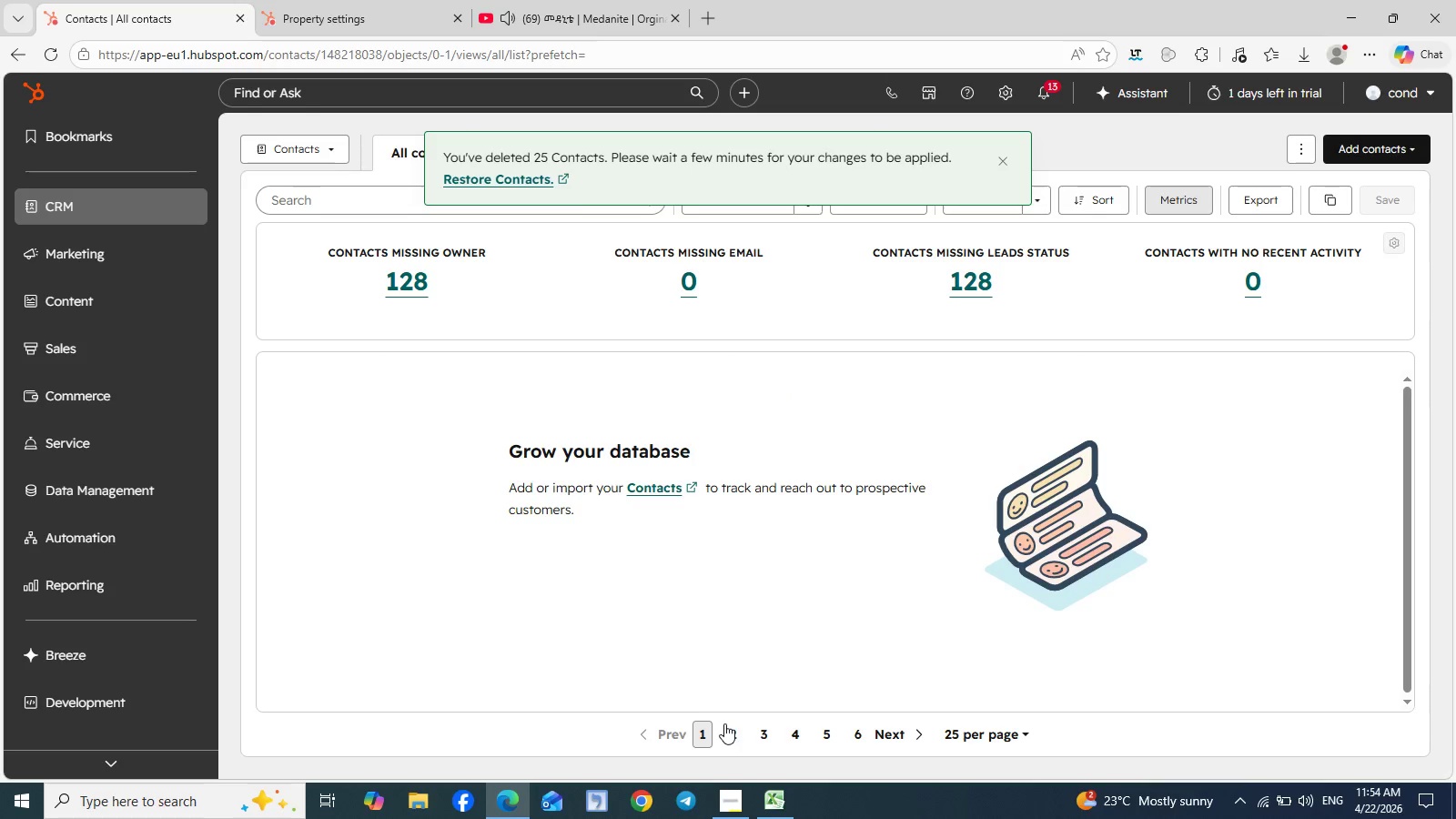 
wait(6.05)
 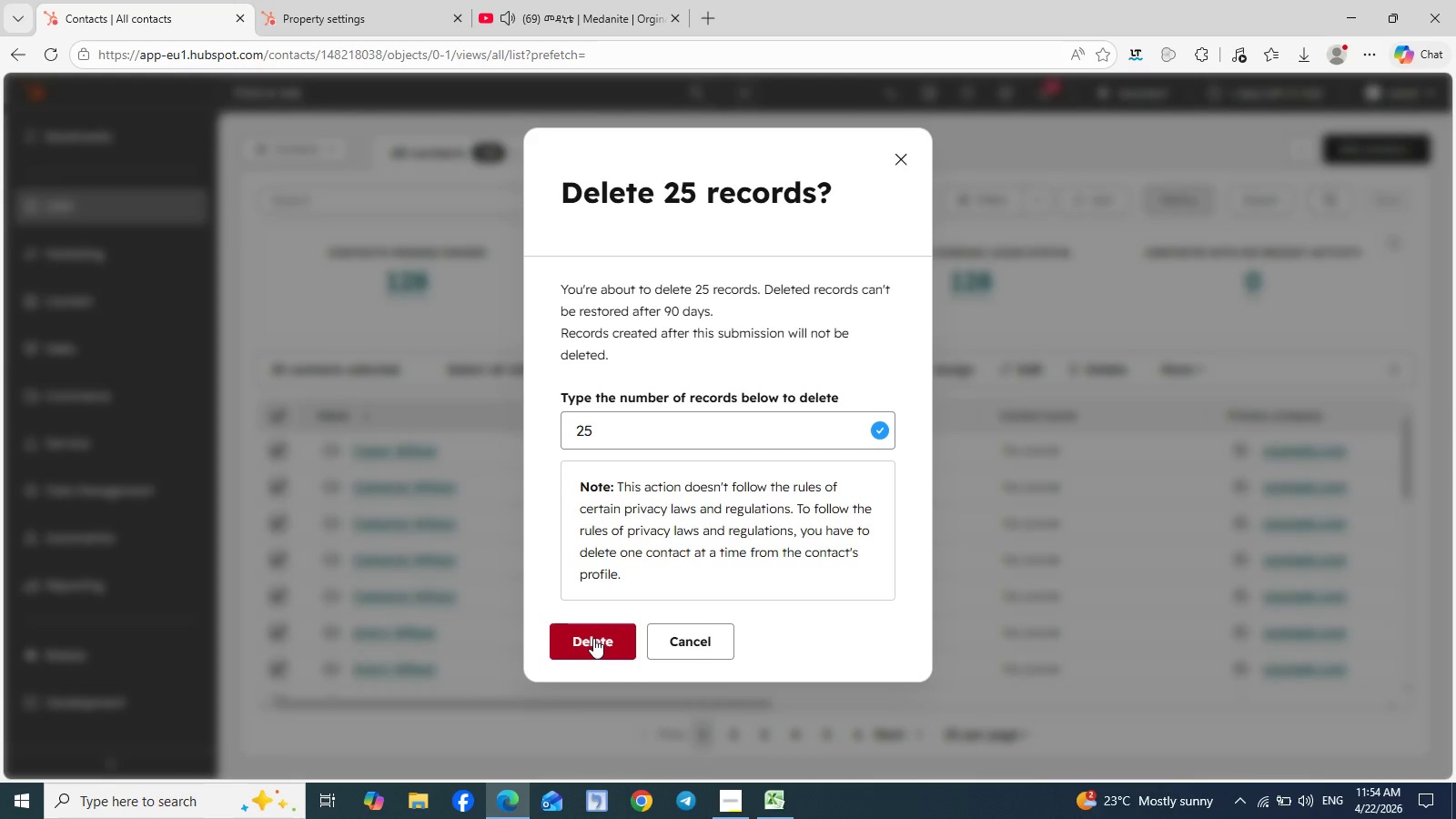 
left_click([735, 730])
 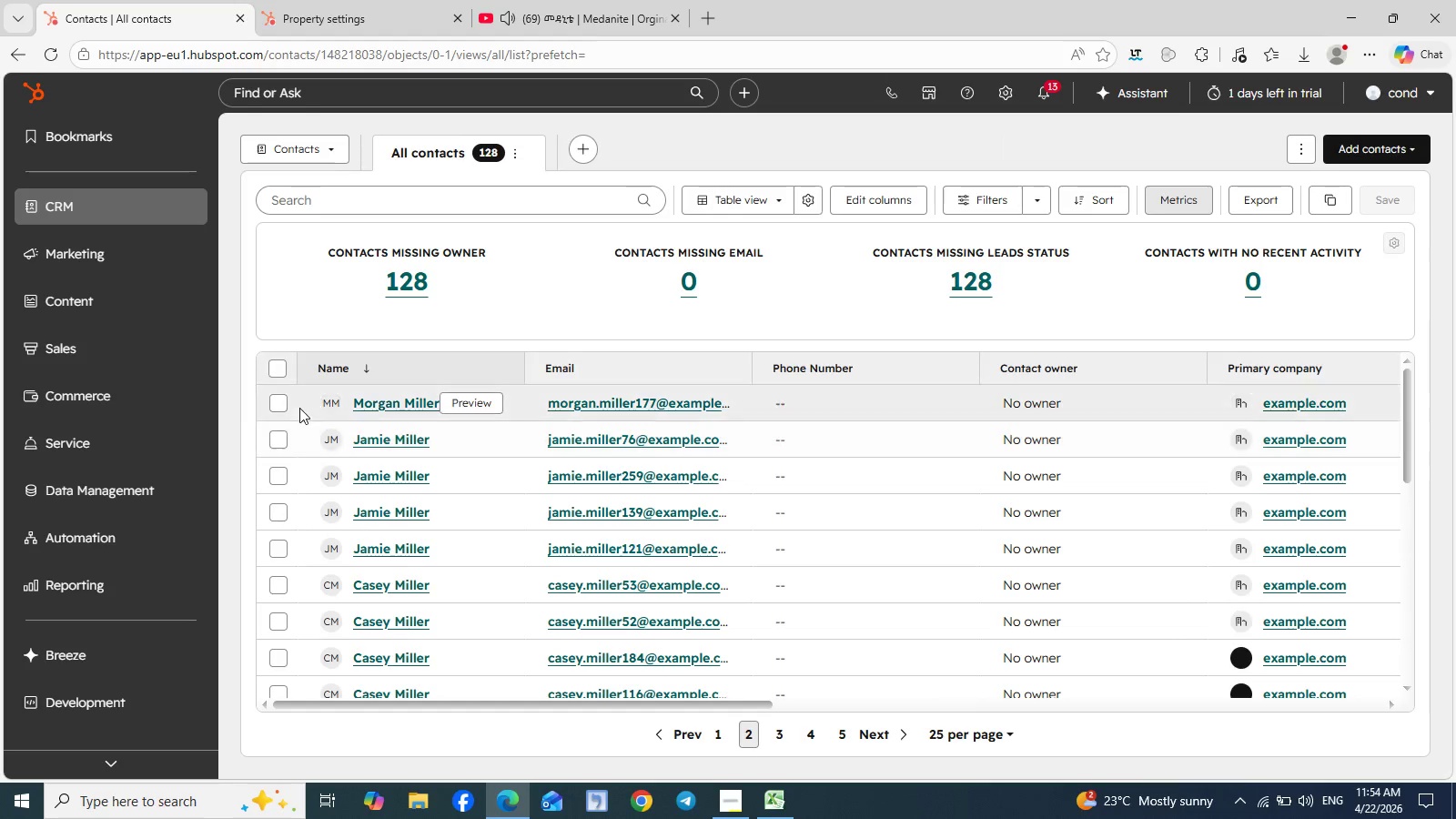 
left_click([278, 371])
 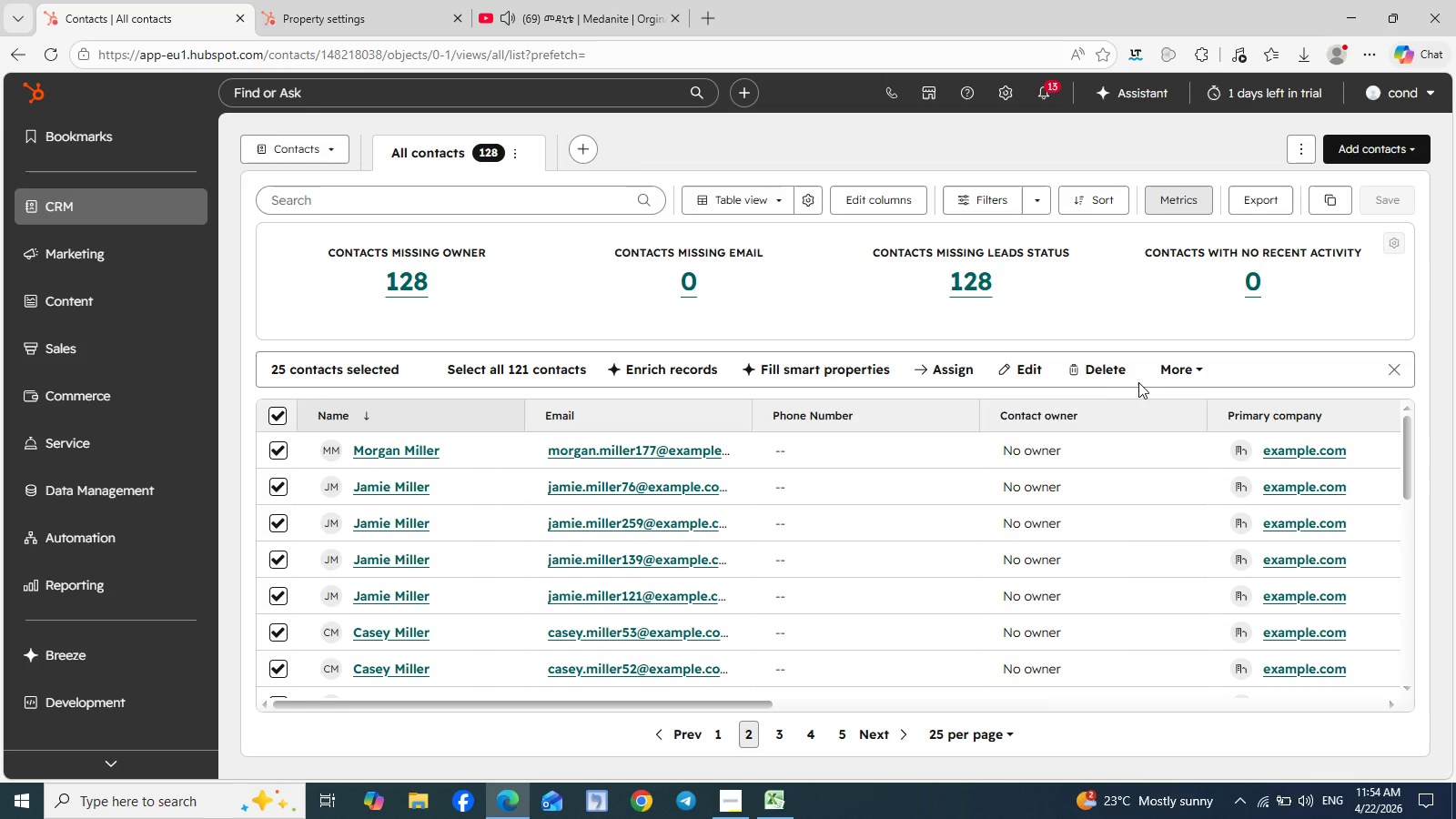 
left_click([1108, 373])
 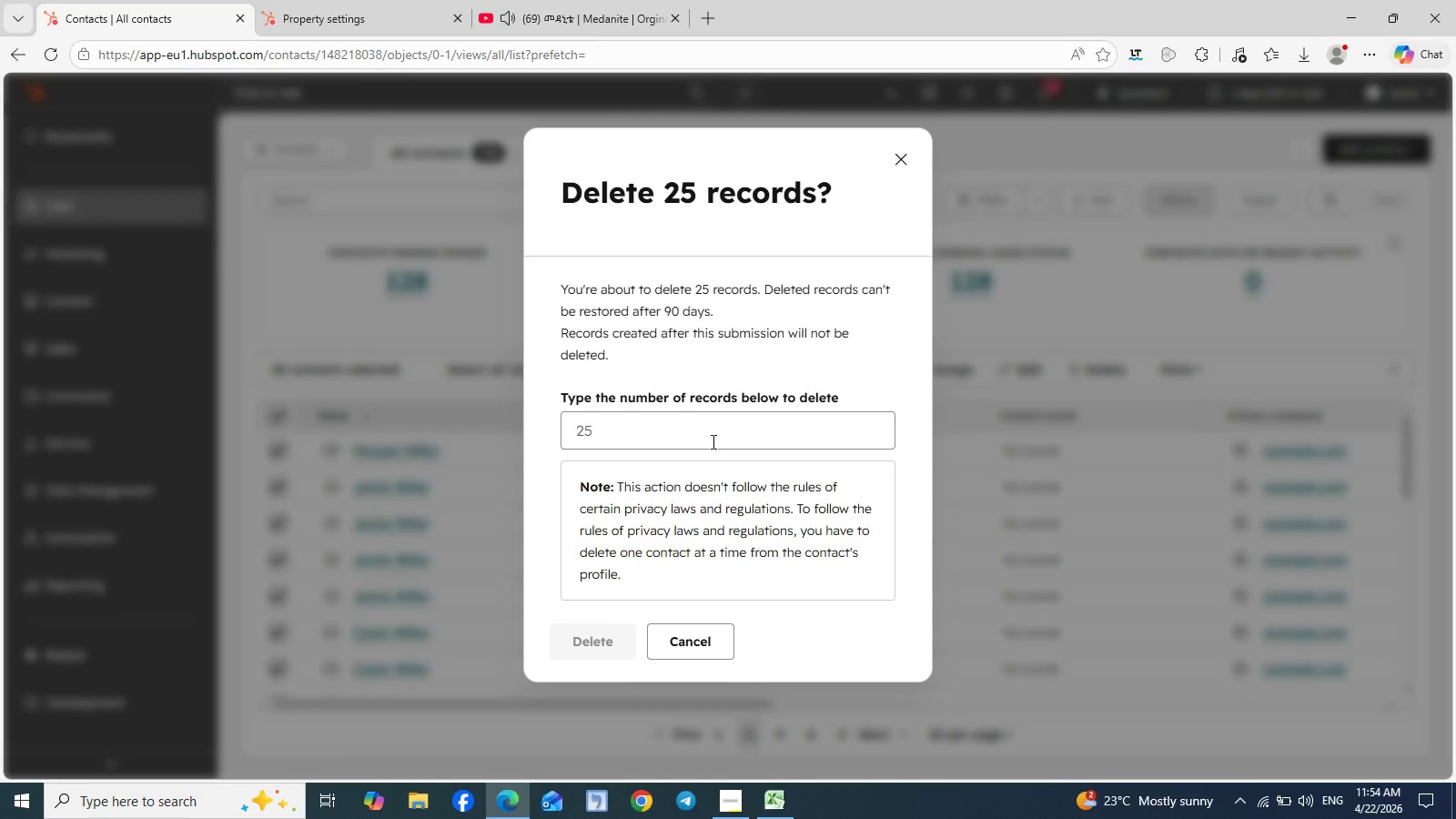 
left_click([704, 437])
 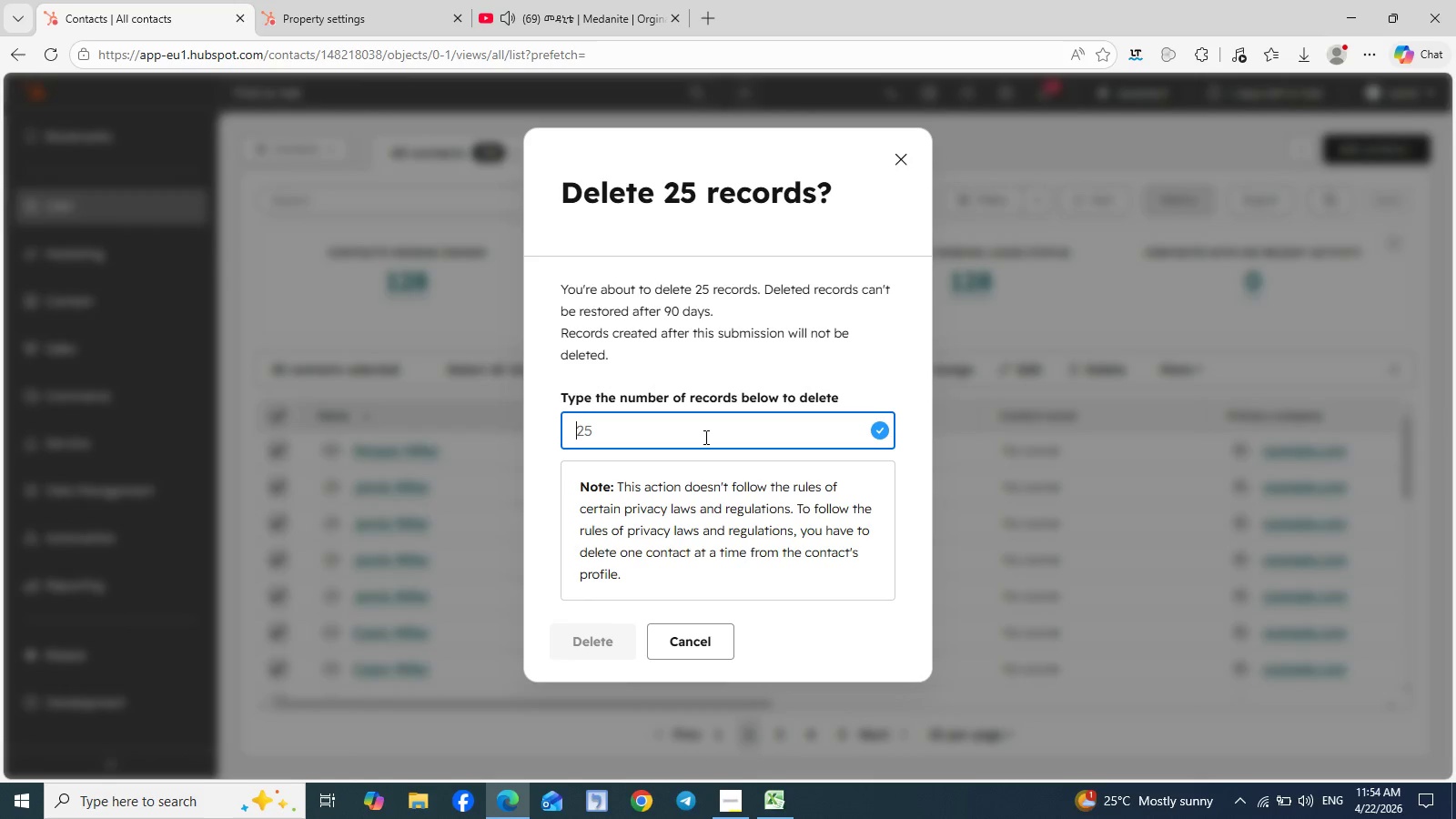 
type(25)
 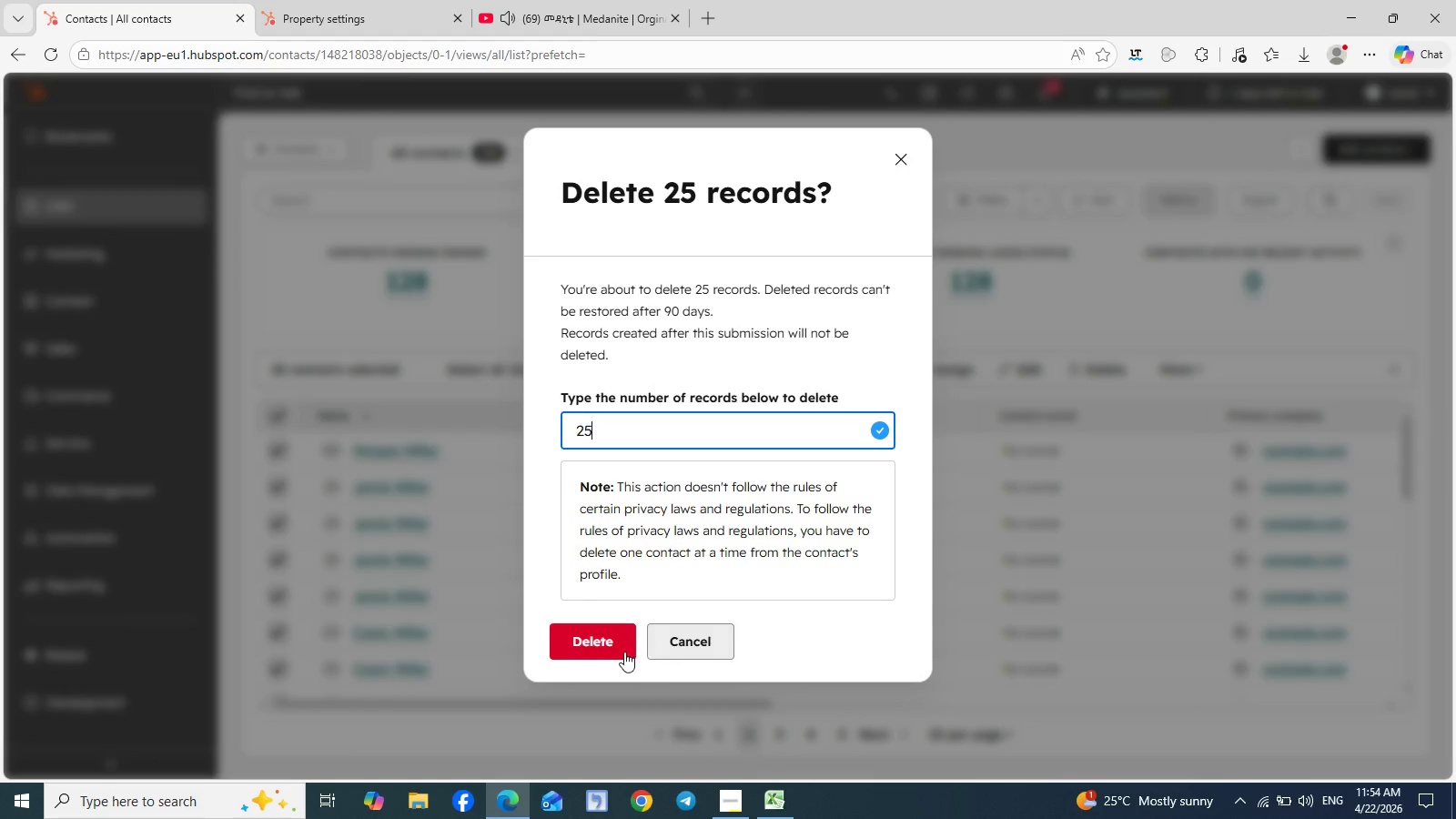 
left_click([611, 646])
 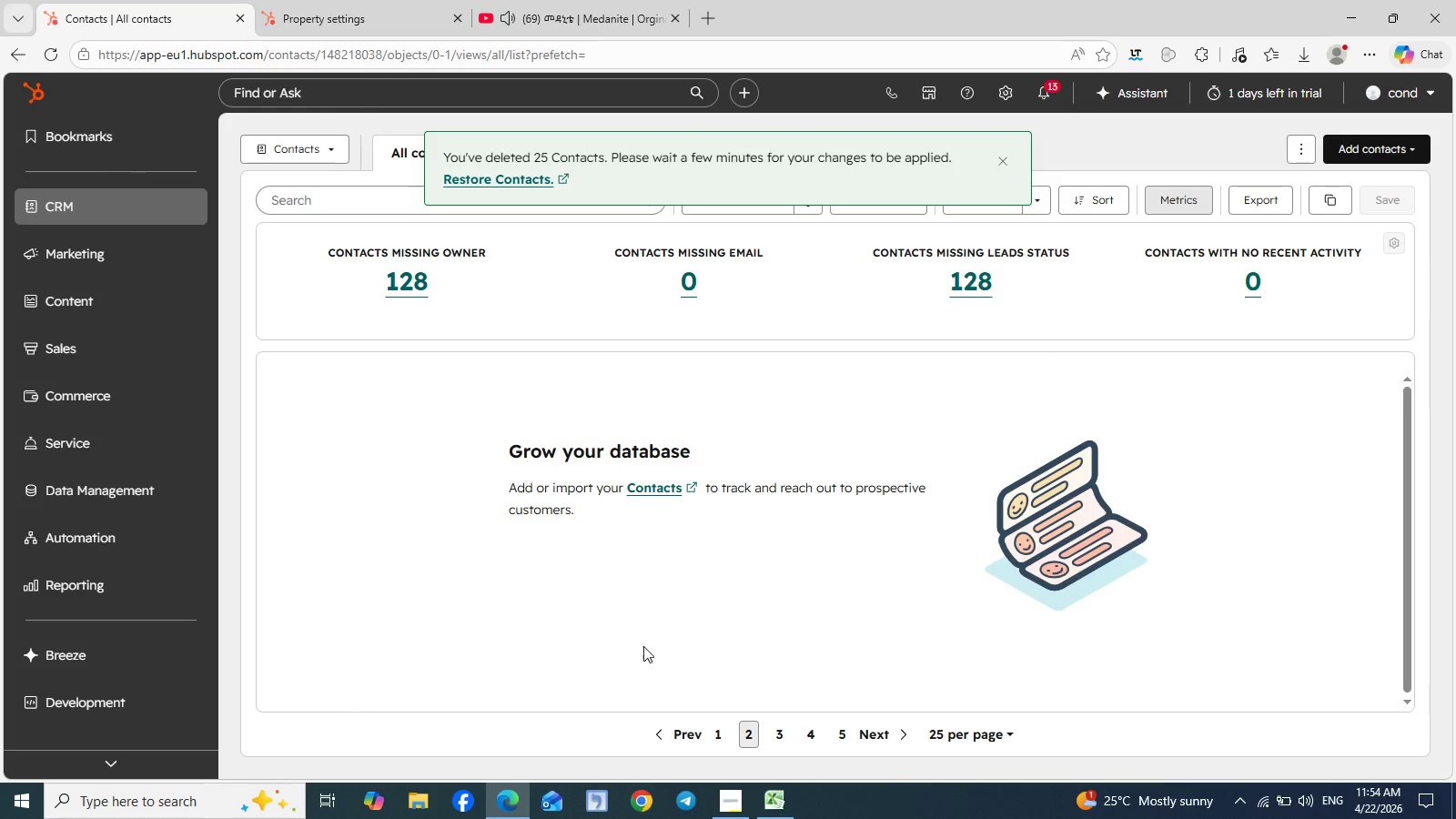 
left_click([776, 734])
 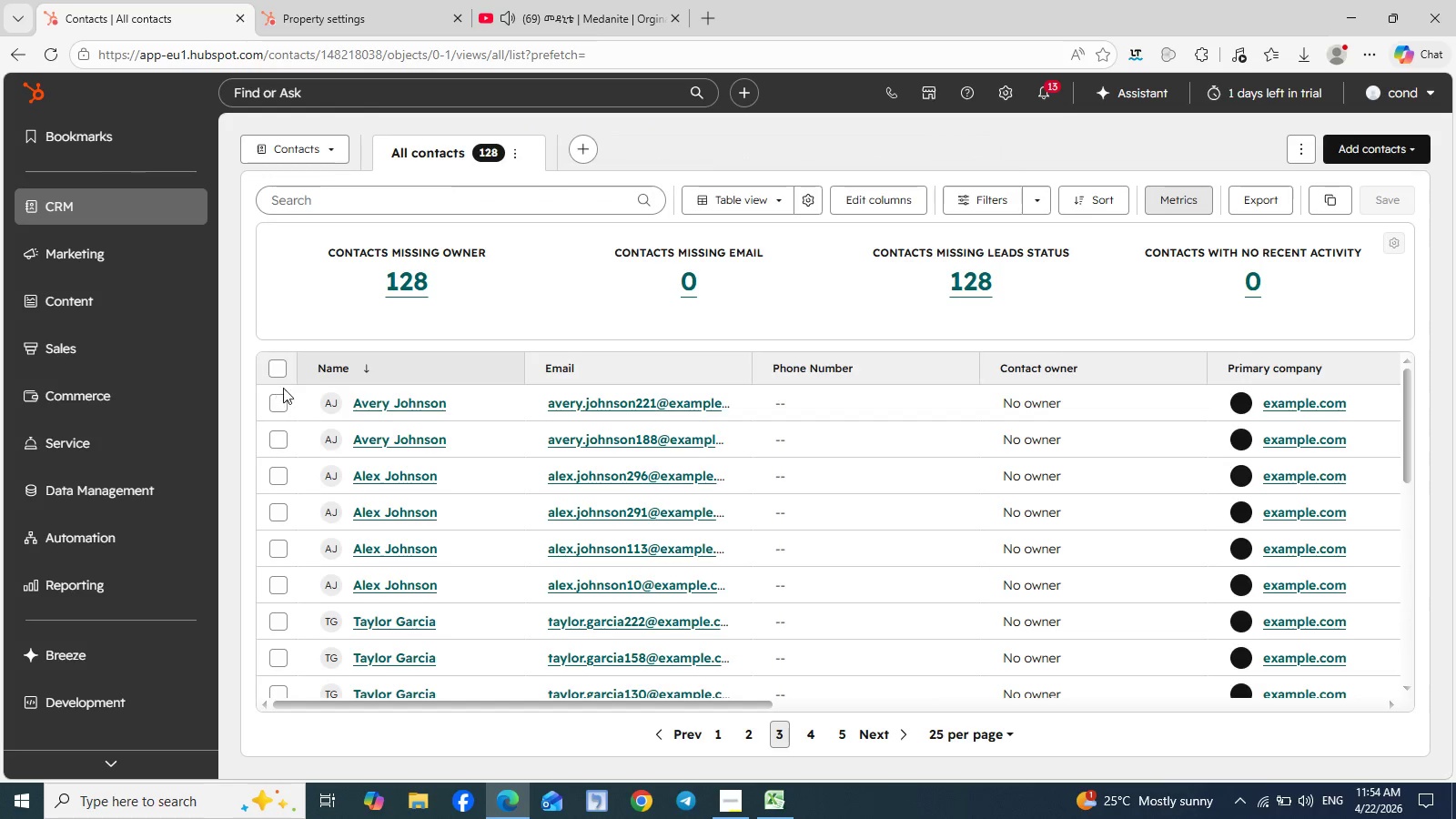 
left_click([278, 367])
 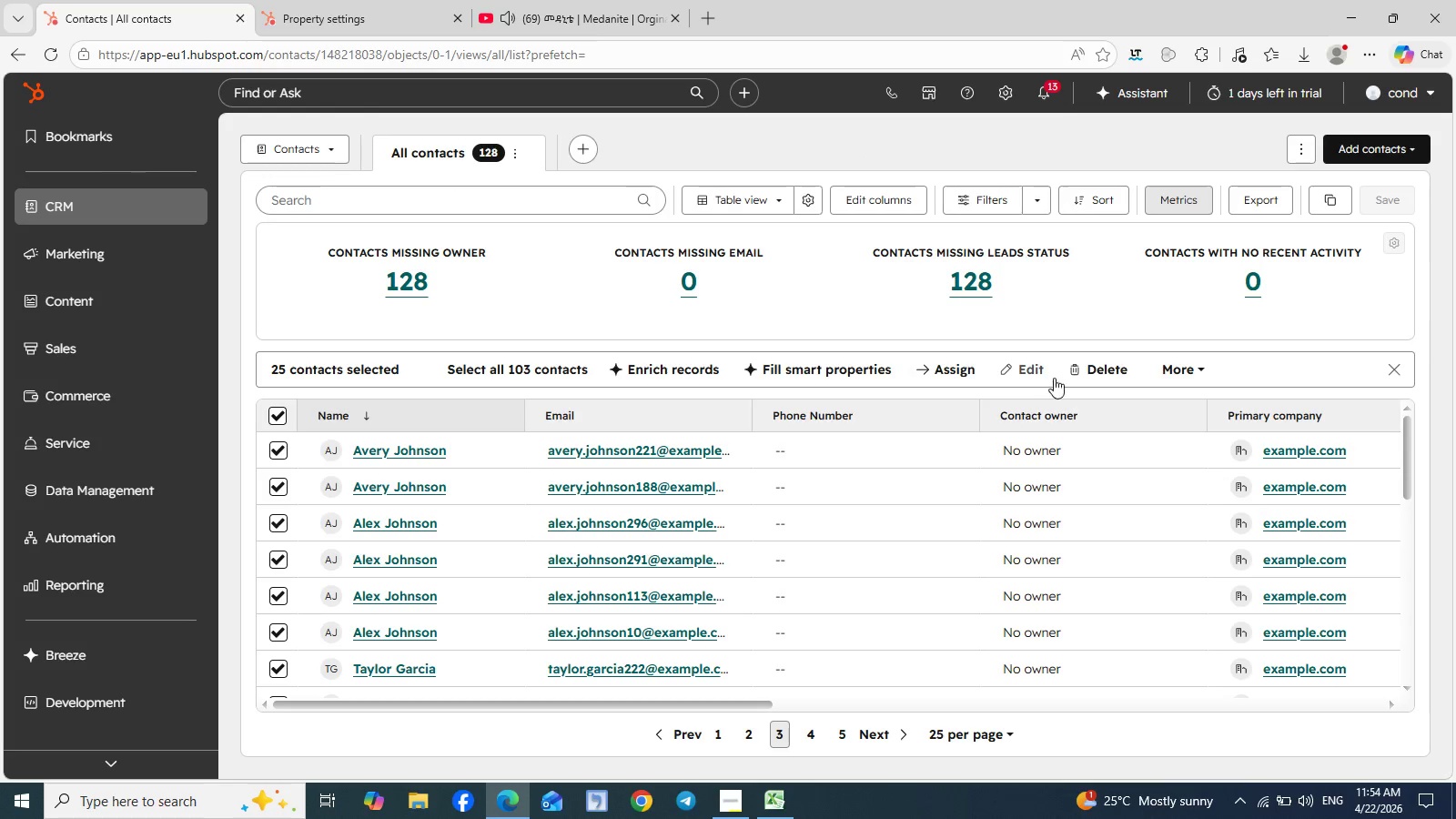 
left_click([1099, 369])
 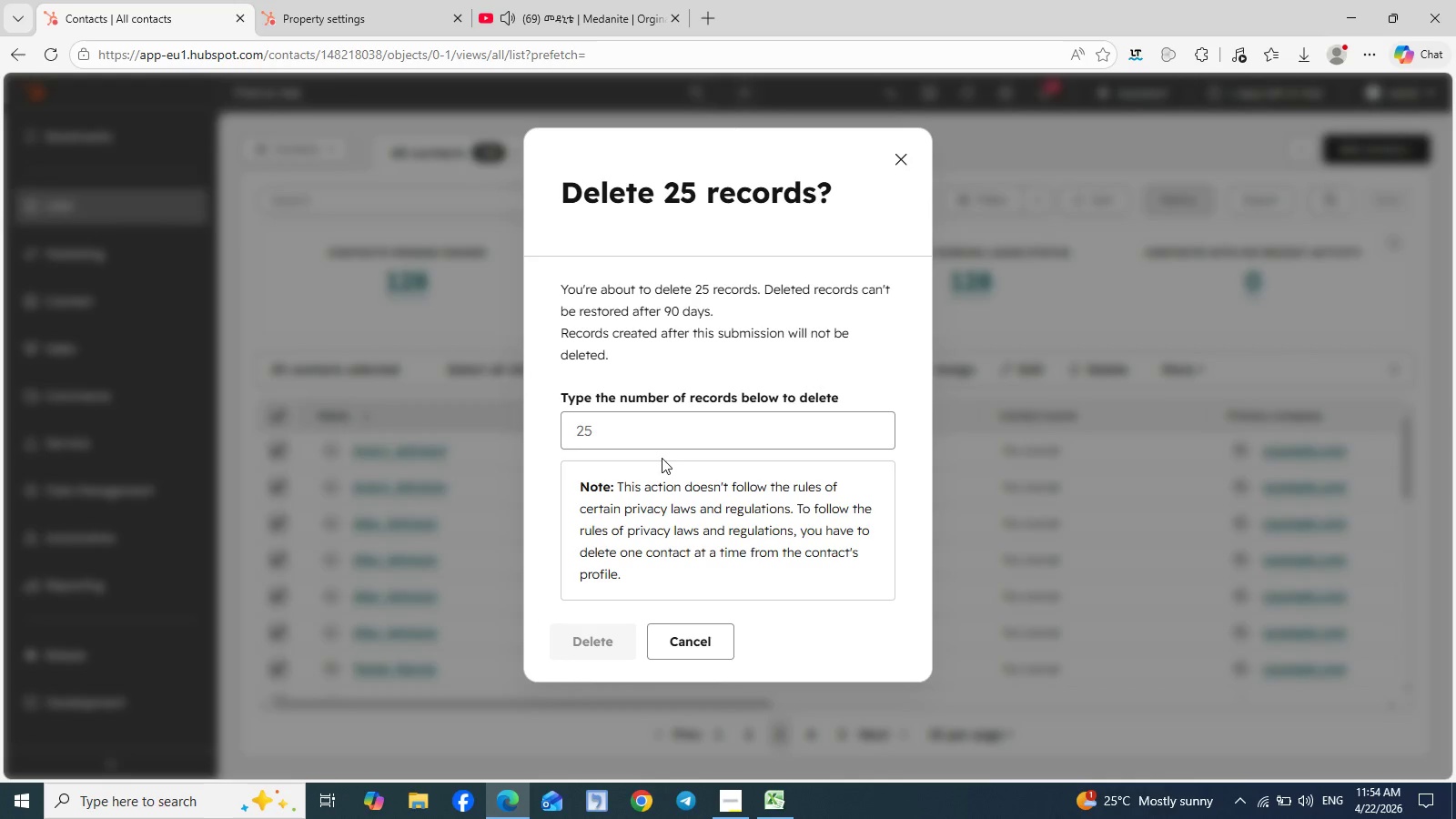 
left_click([662, 444])
 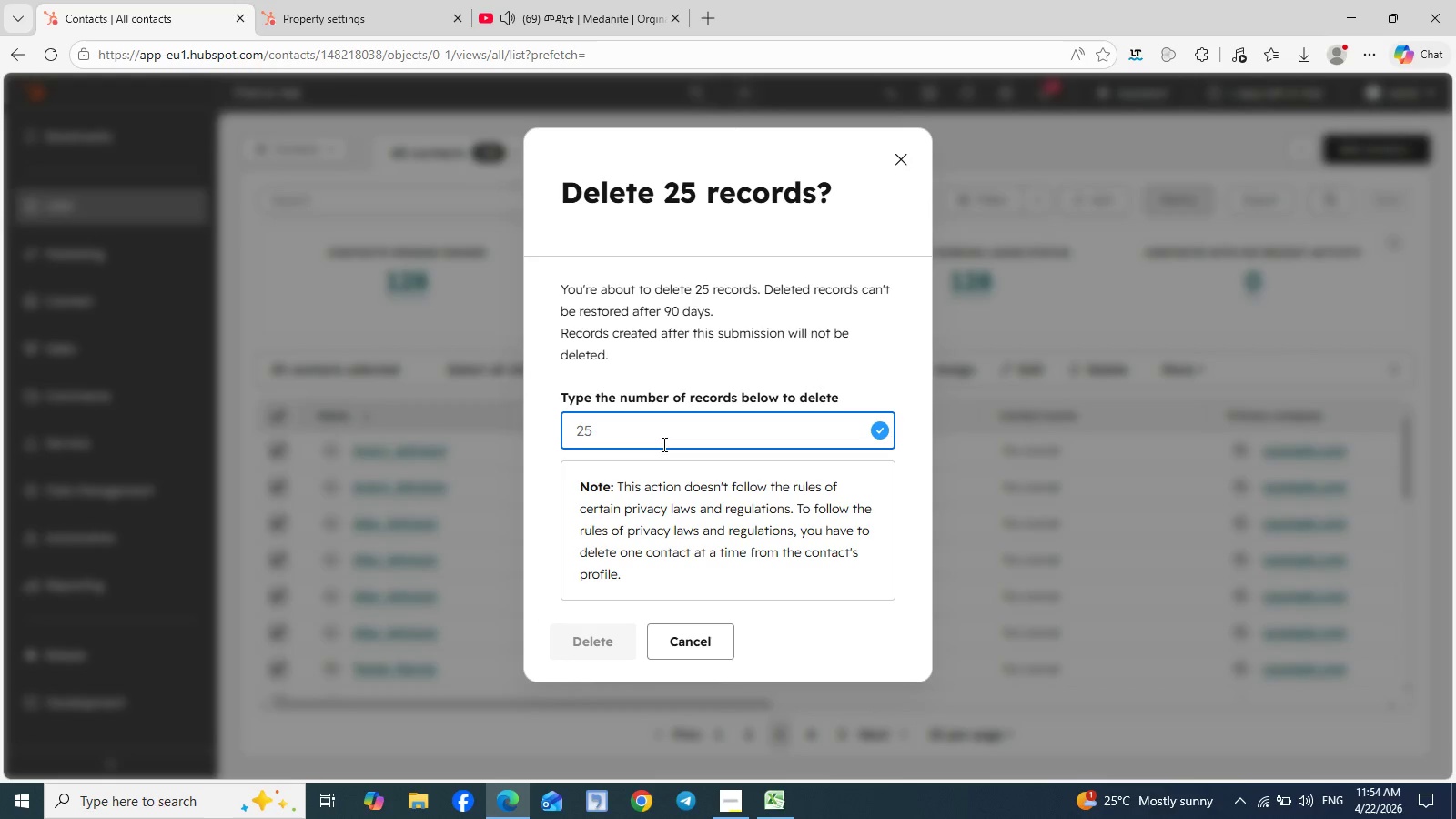 
type(25)
 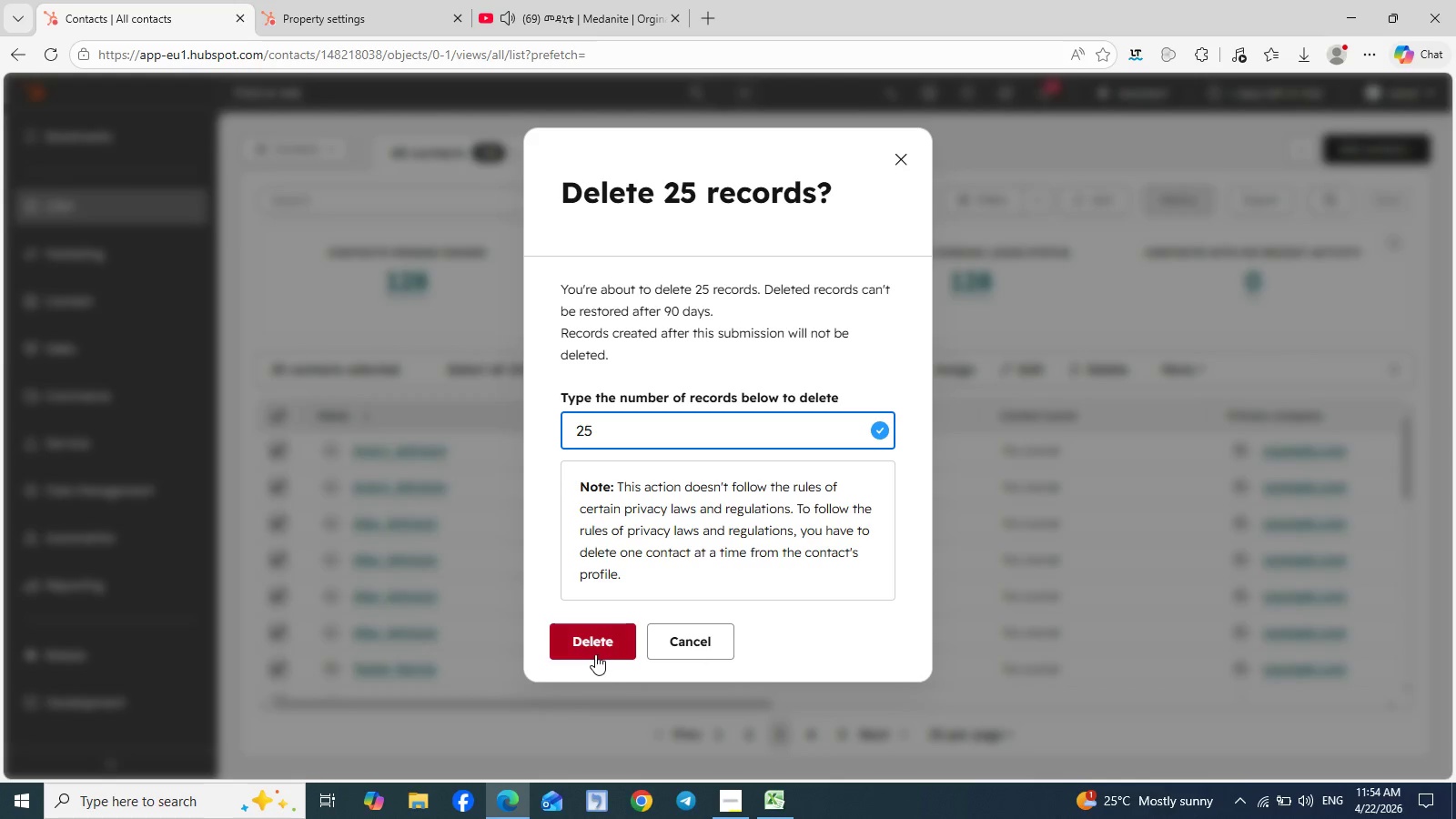 
left_click([596, 642])
 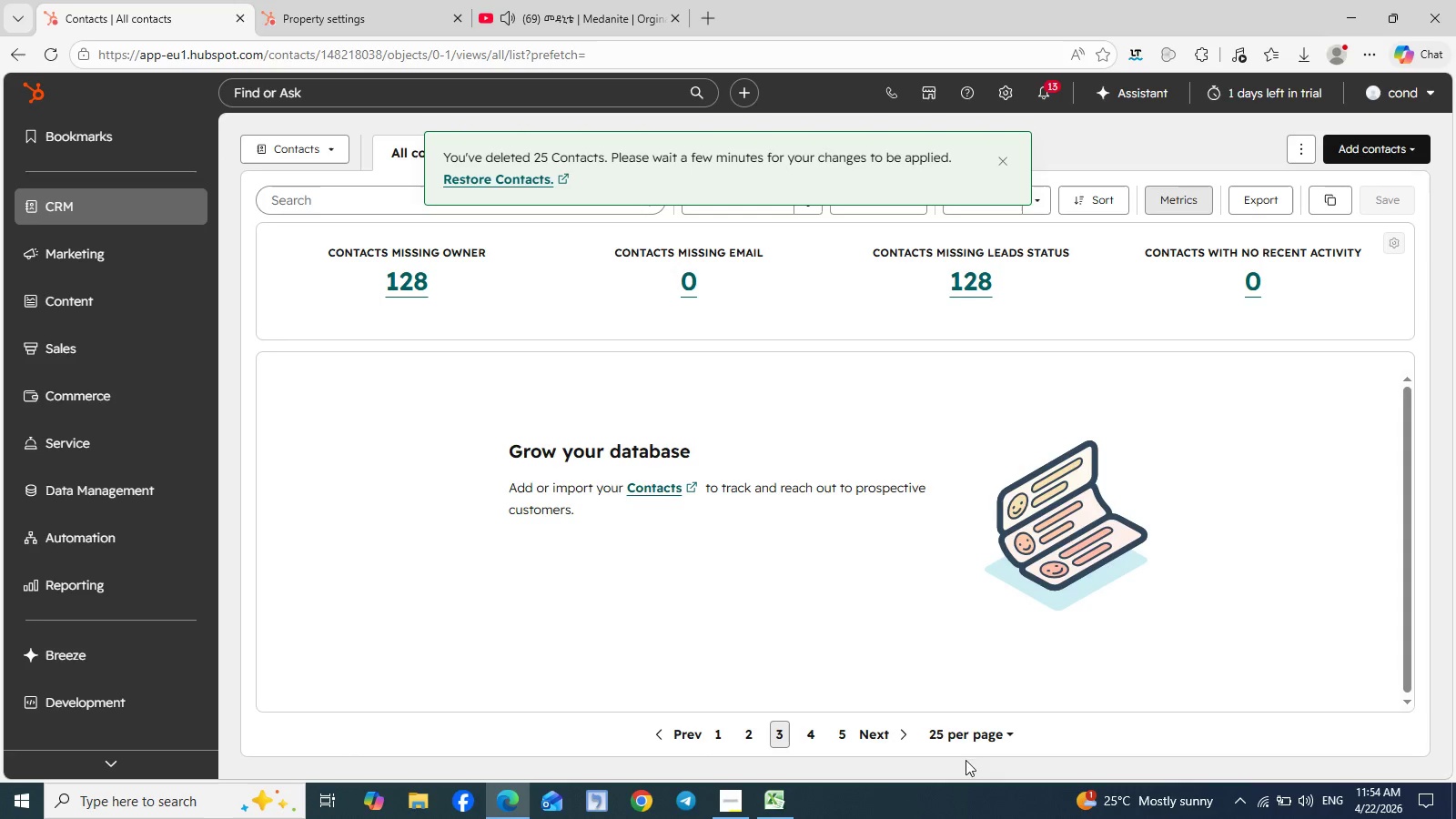 
wait(5.25)
 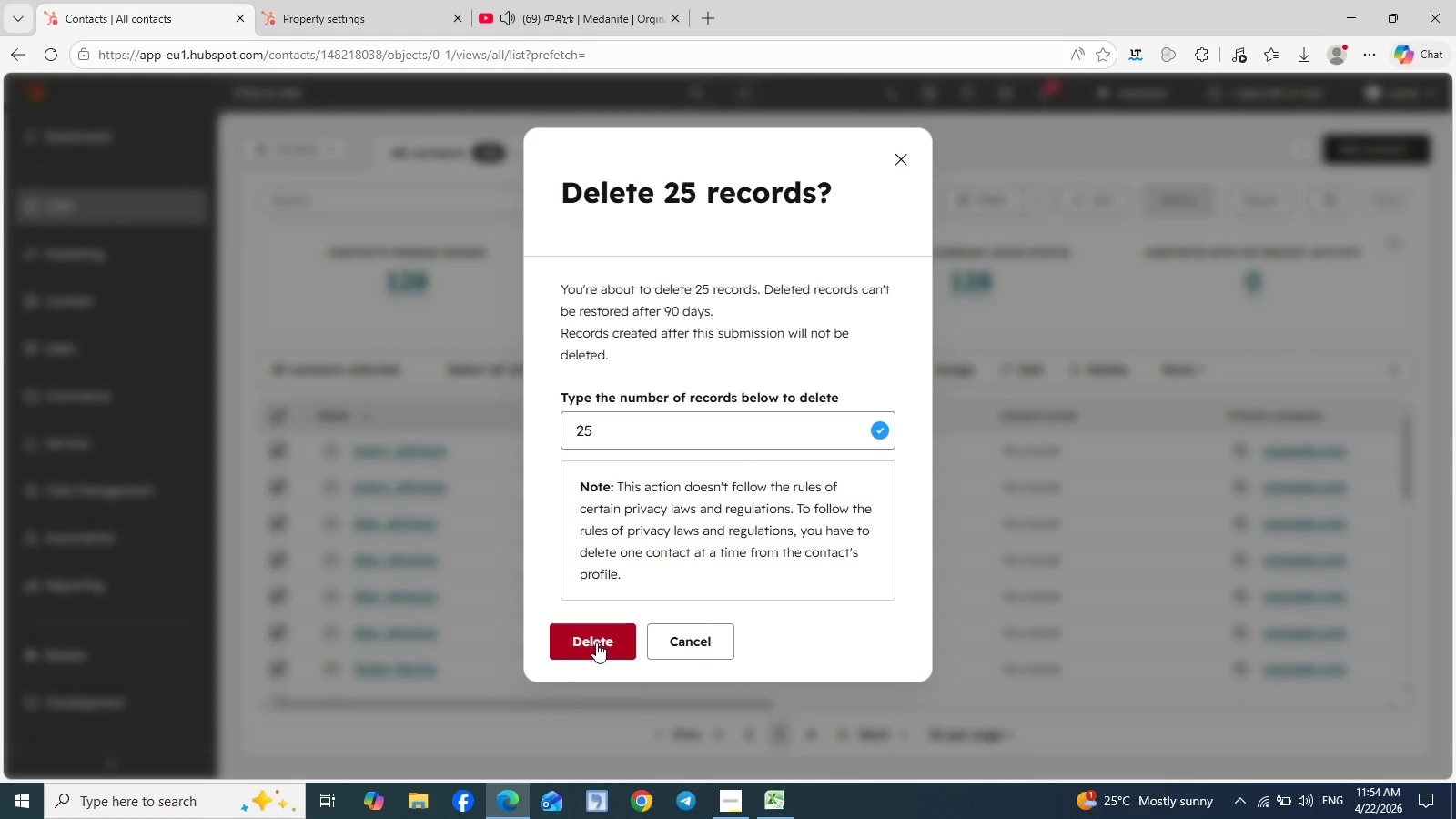 
left_click([820, 731])
 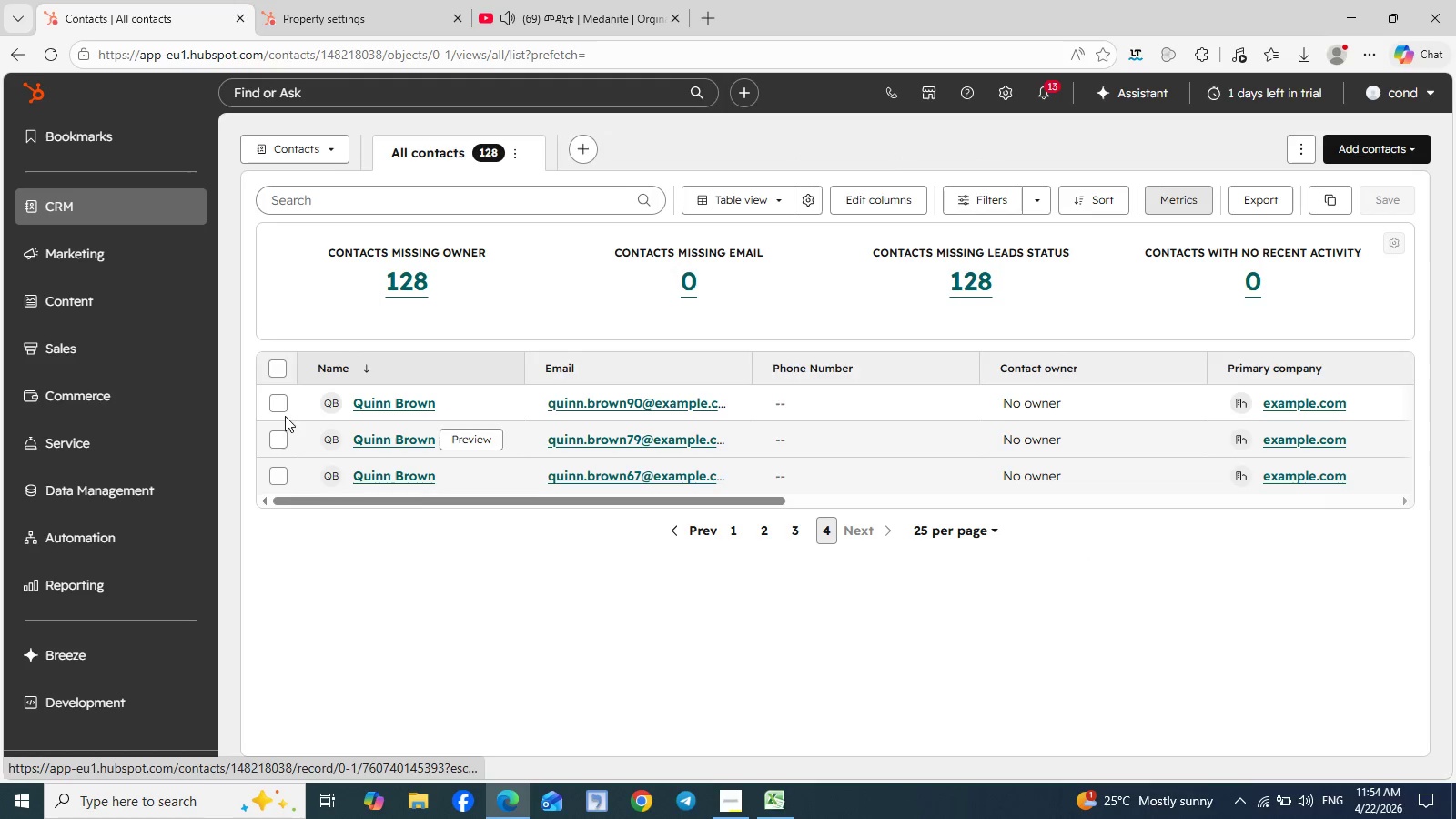 
left_click([276, 378])
 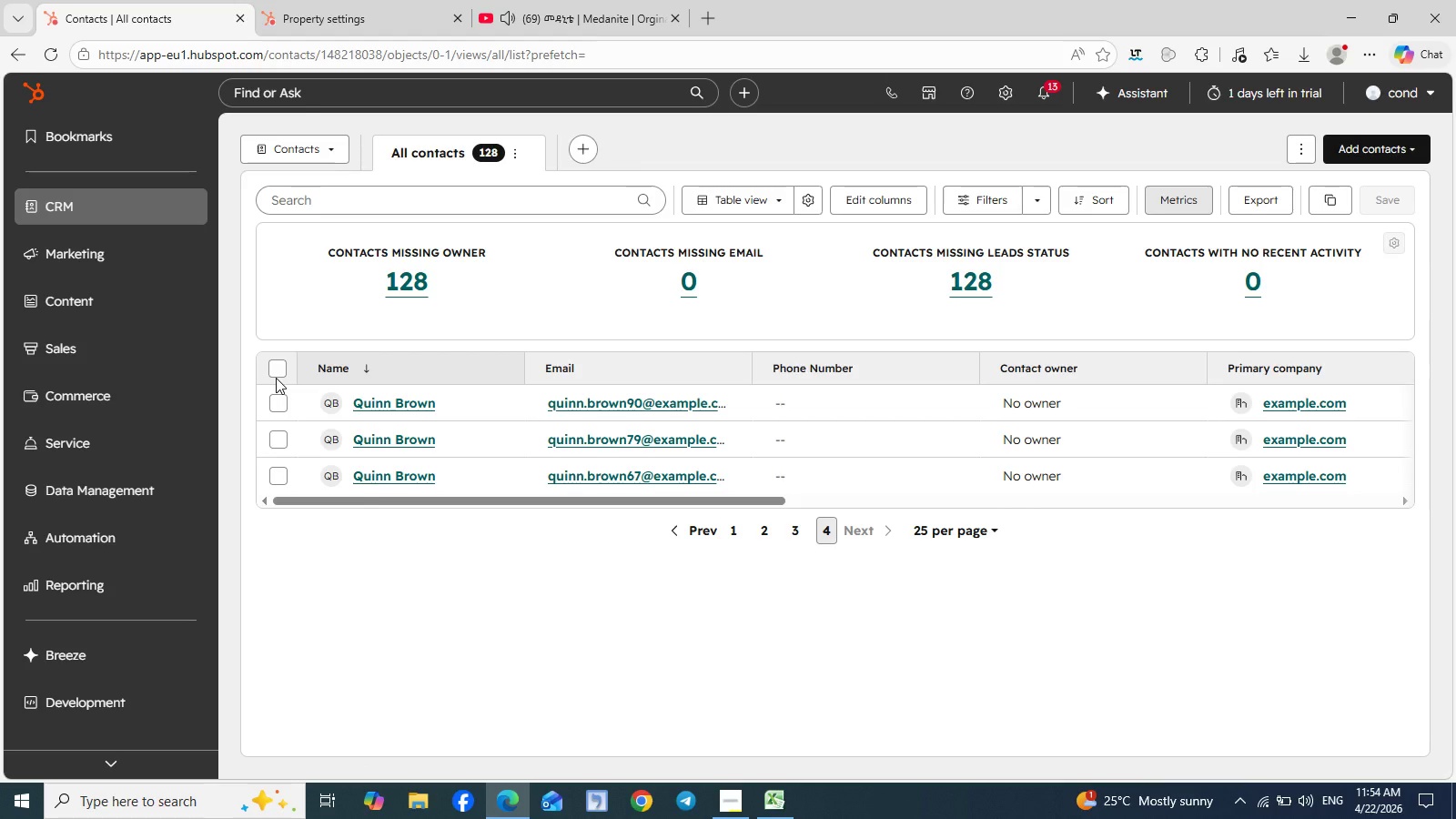 
left_click([276, 378])
 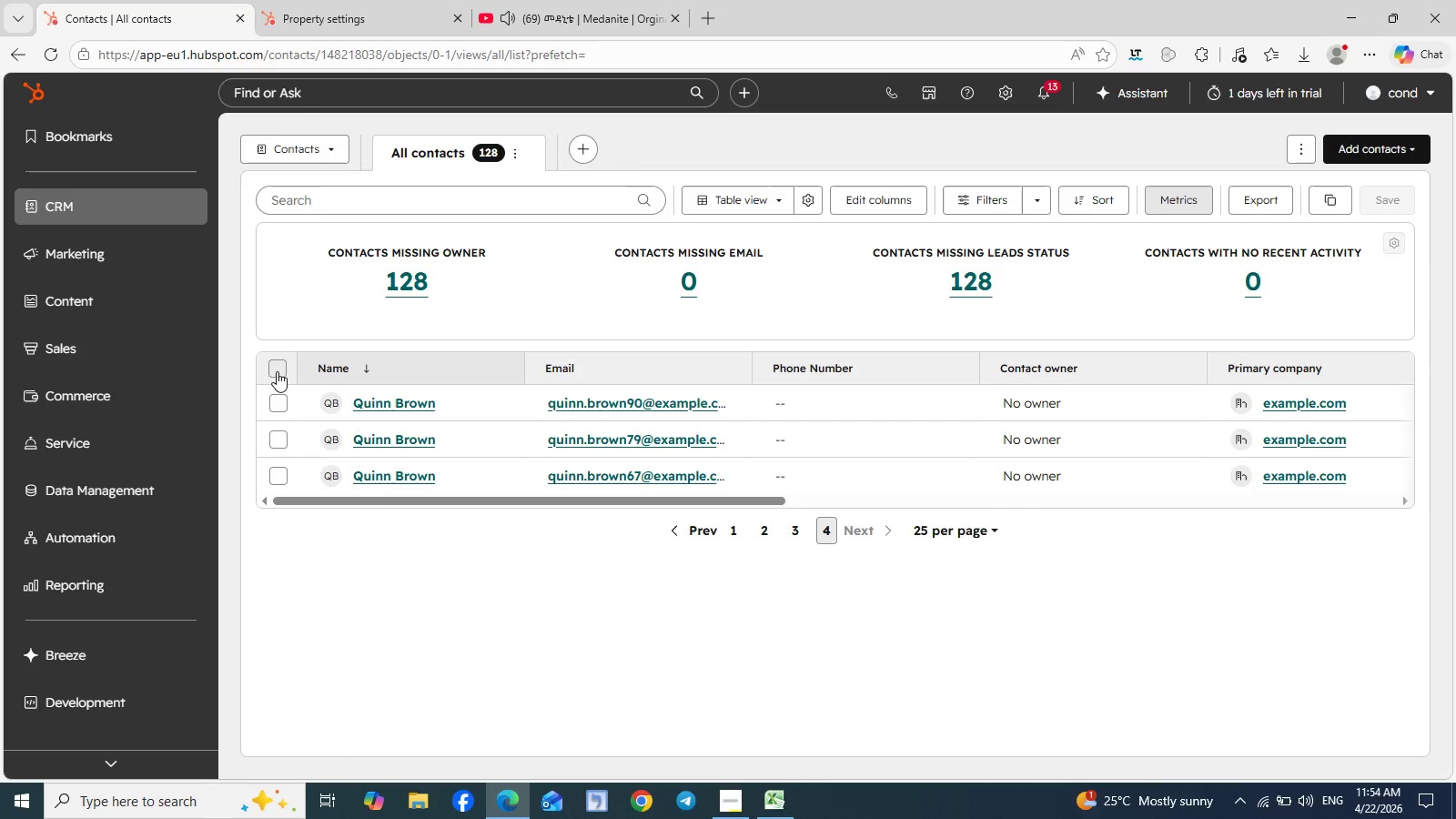 
left_click([277, 371])
 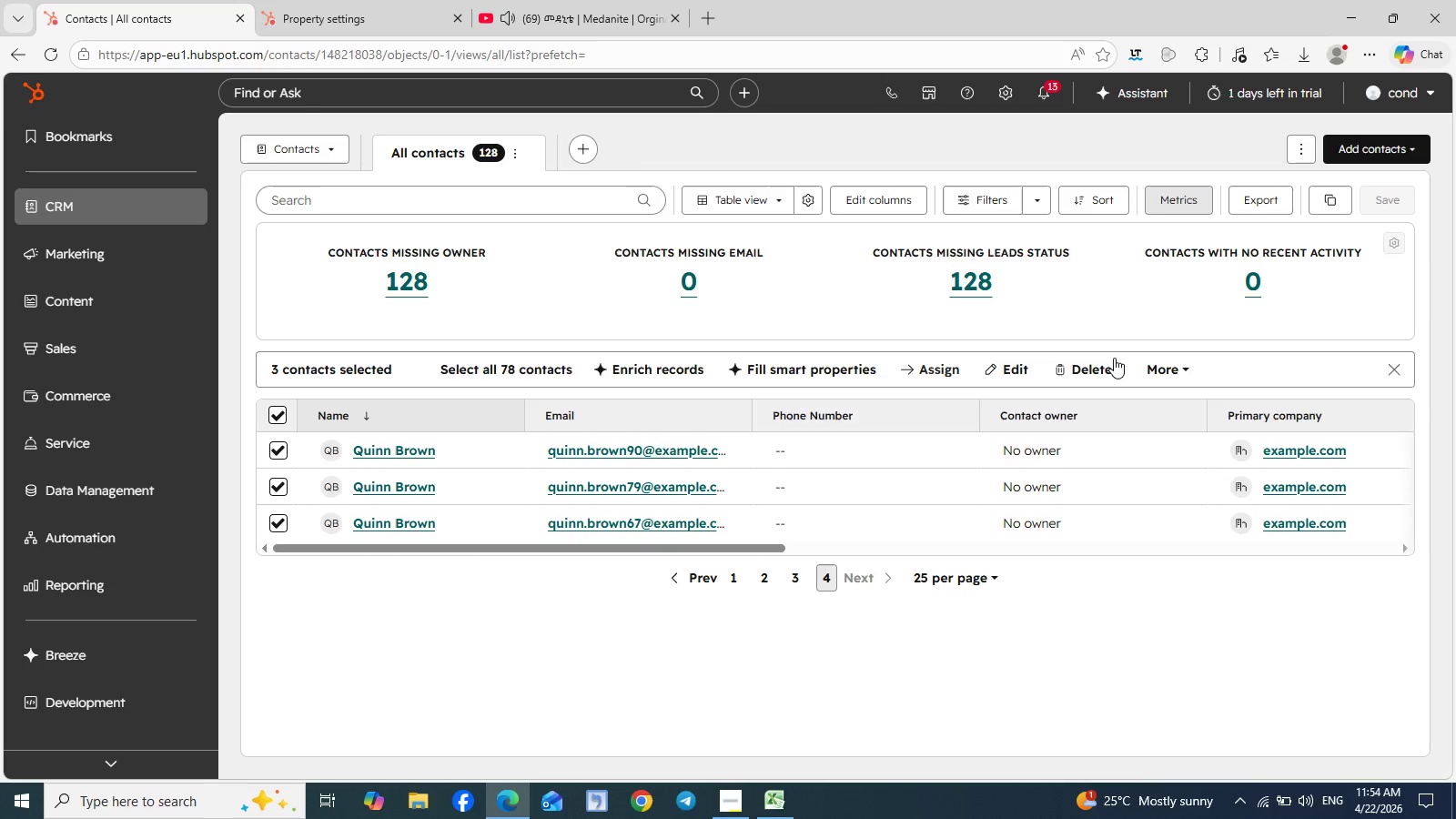 
left_click([1090, 376])
 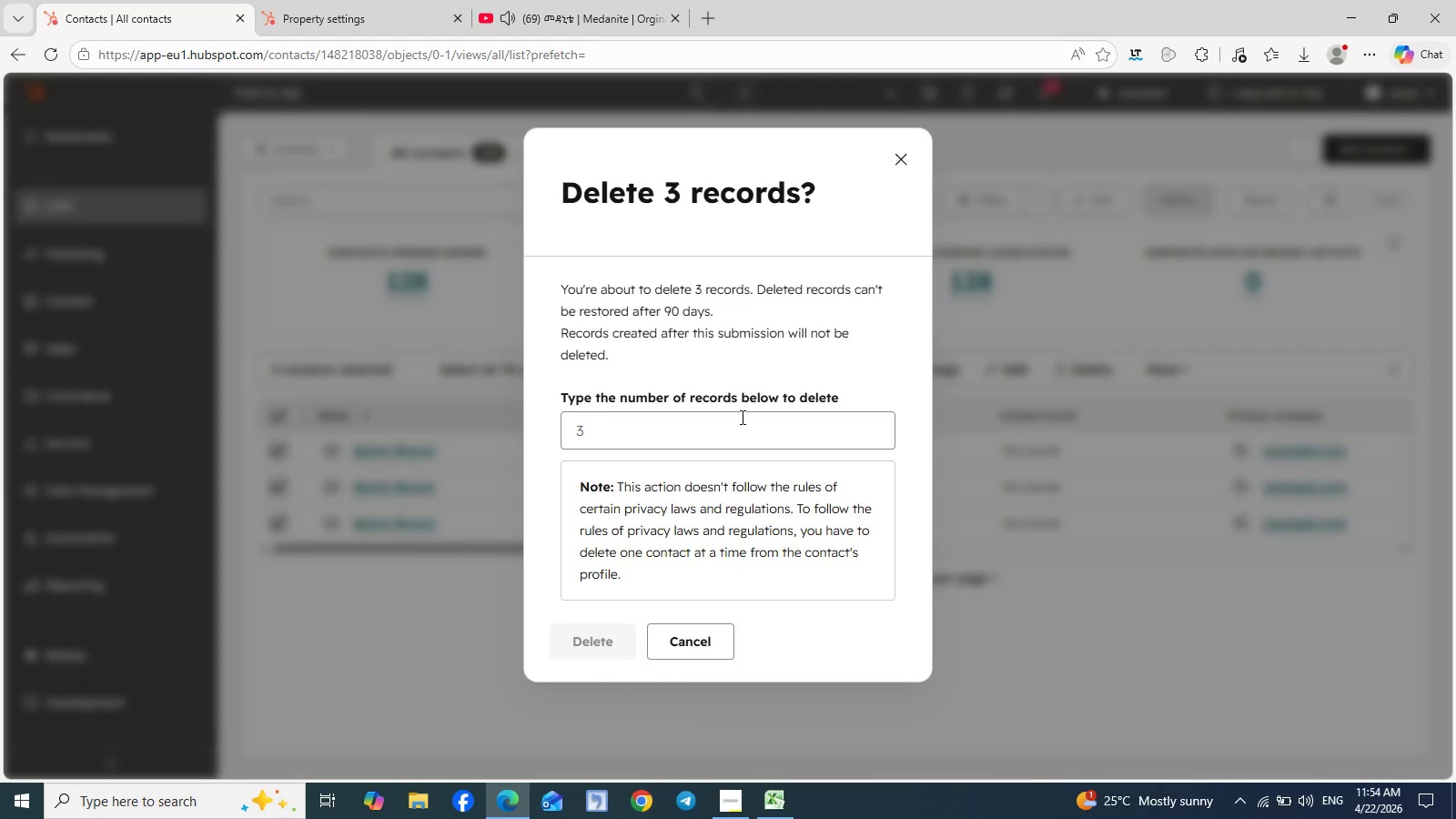 
left_click([739, 415])
 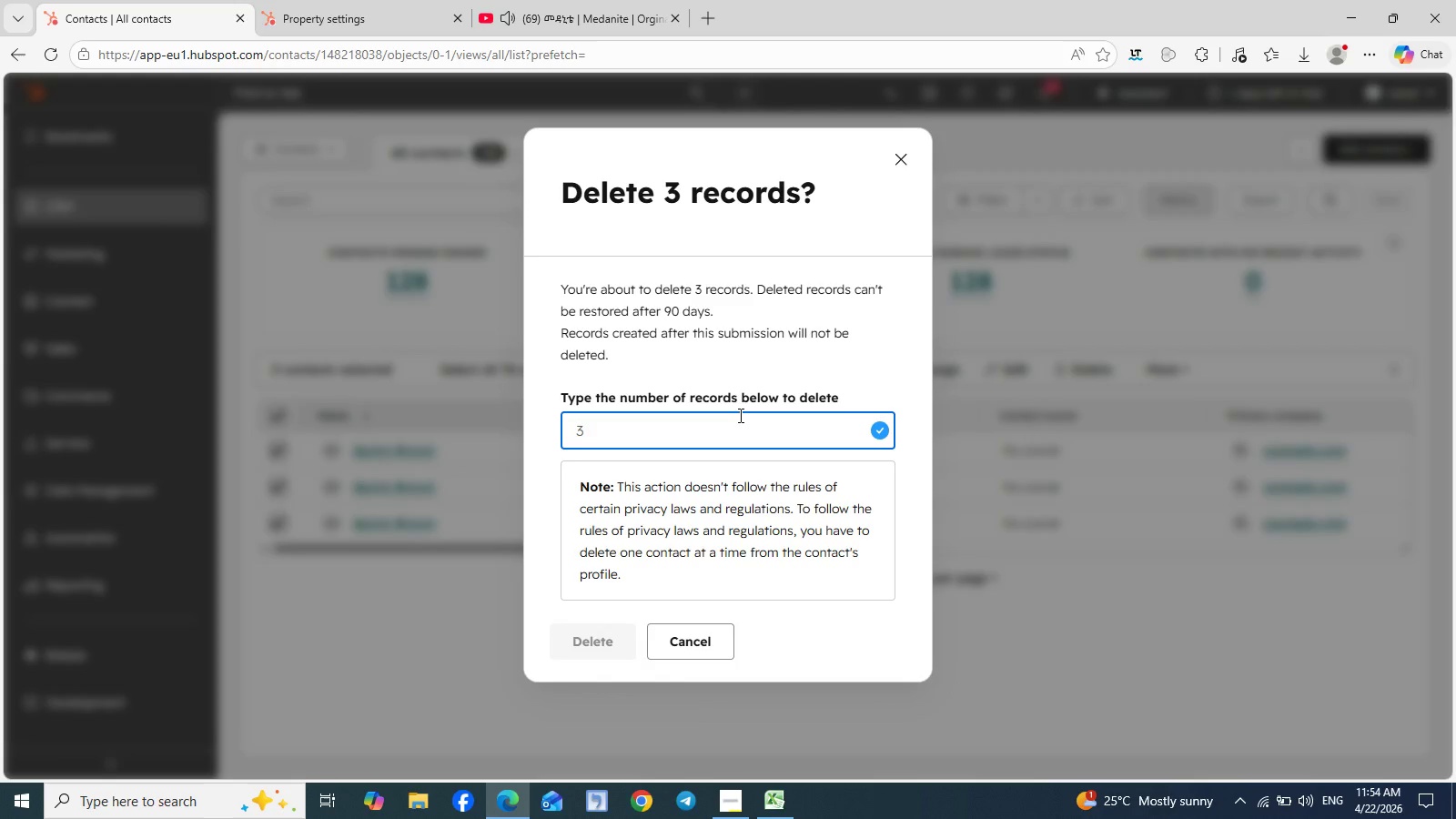 
key(3)
 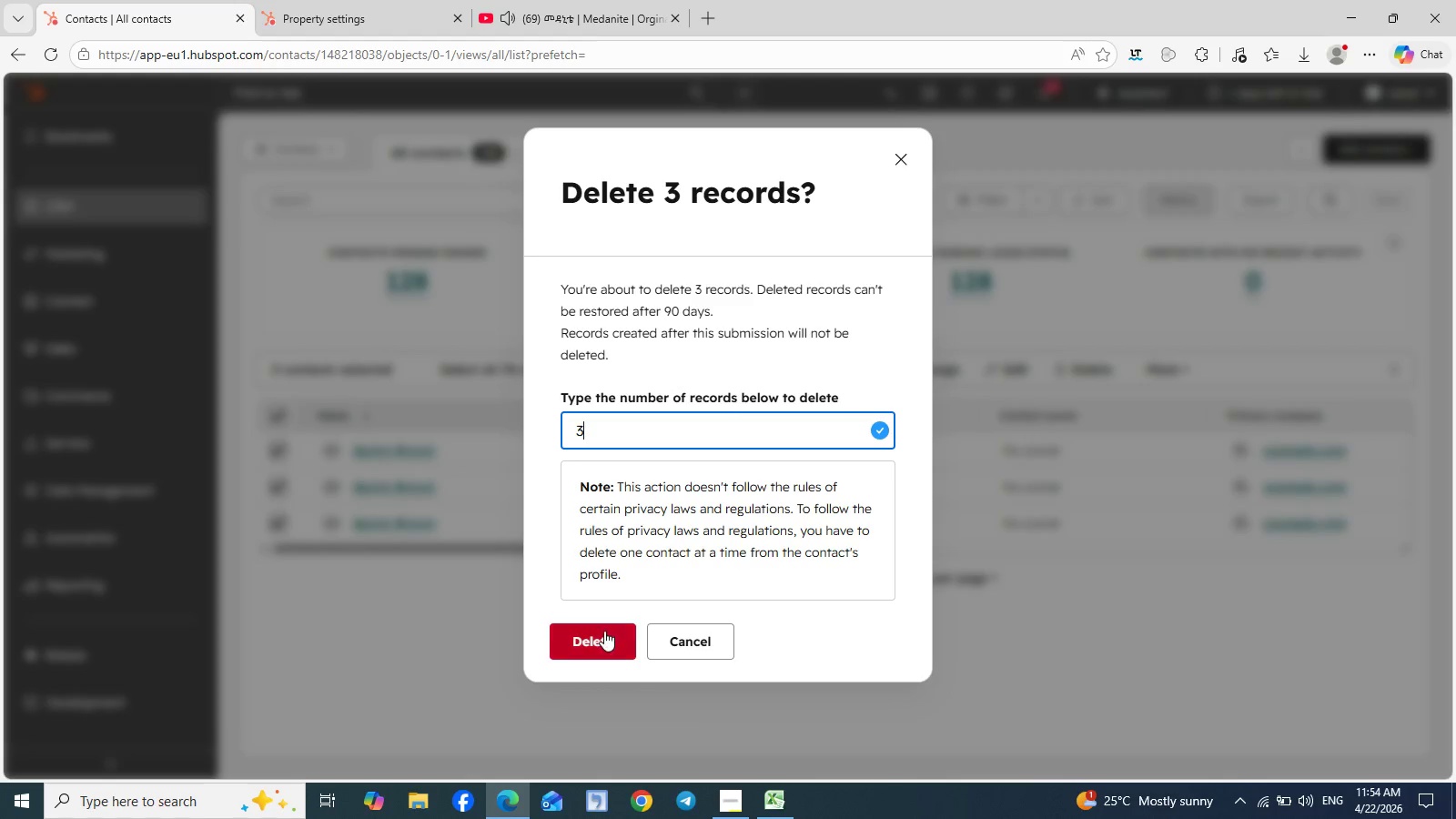 
left_click([601, 632])
 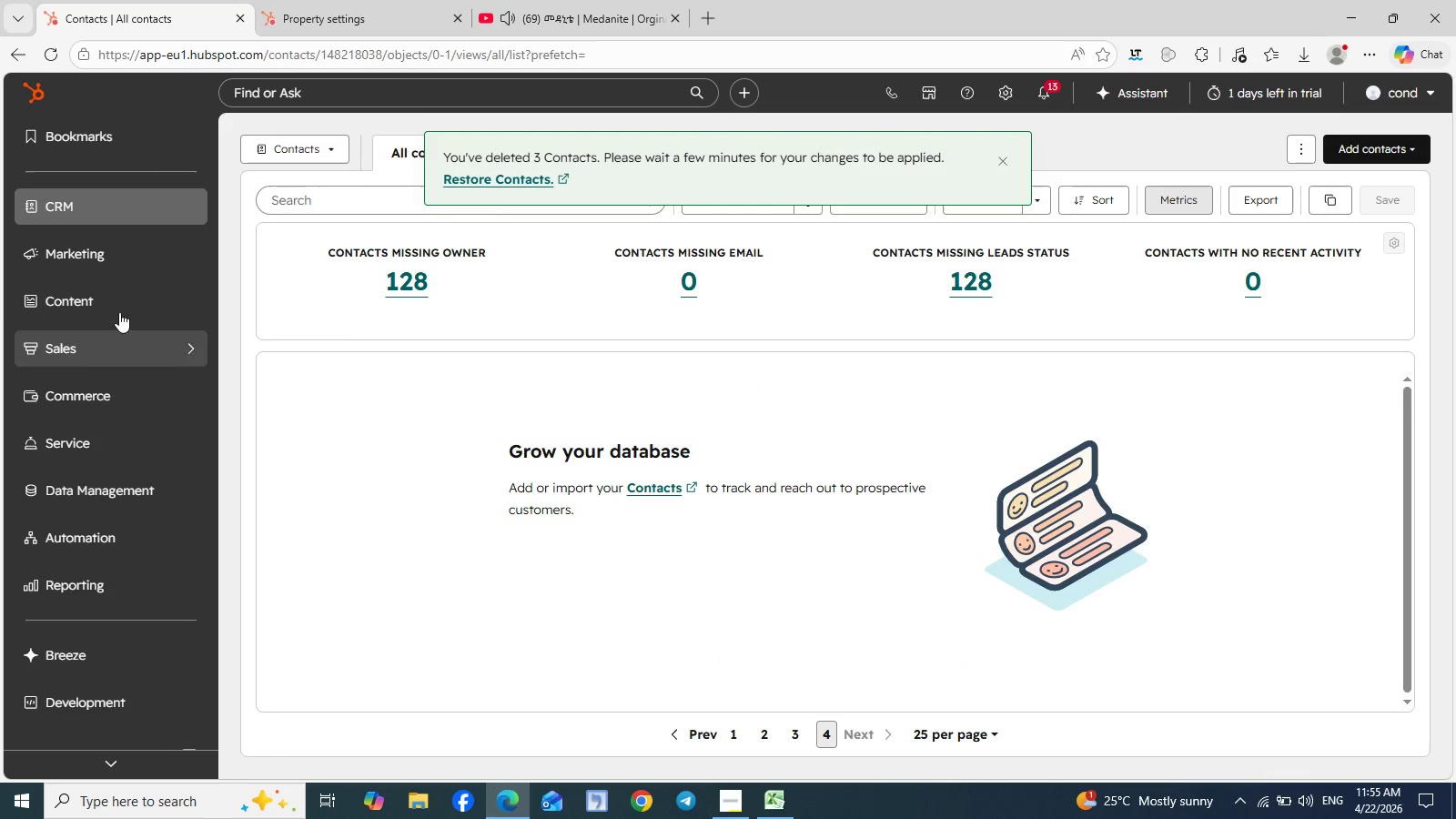 
left_click([191, 208])
 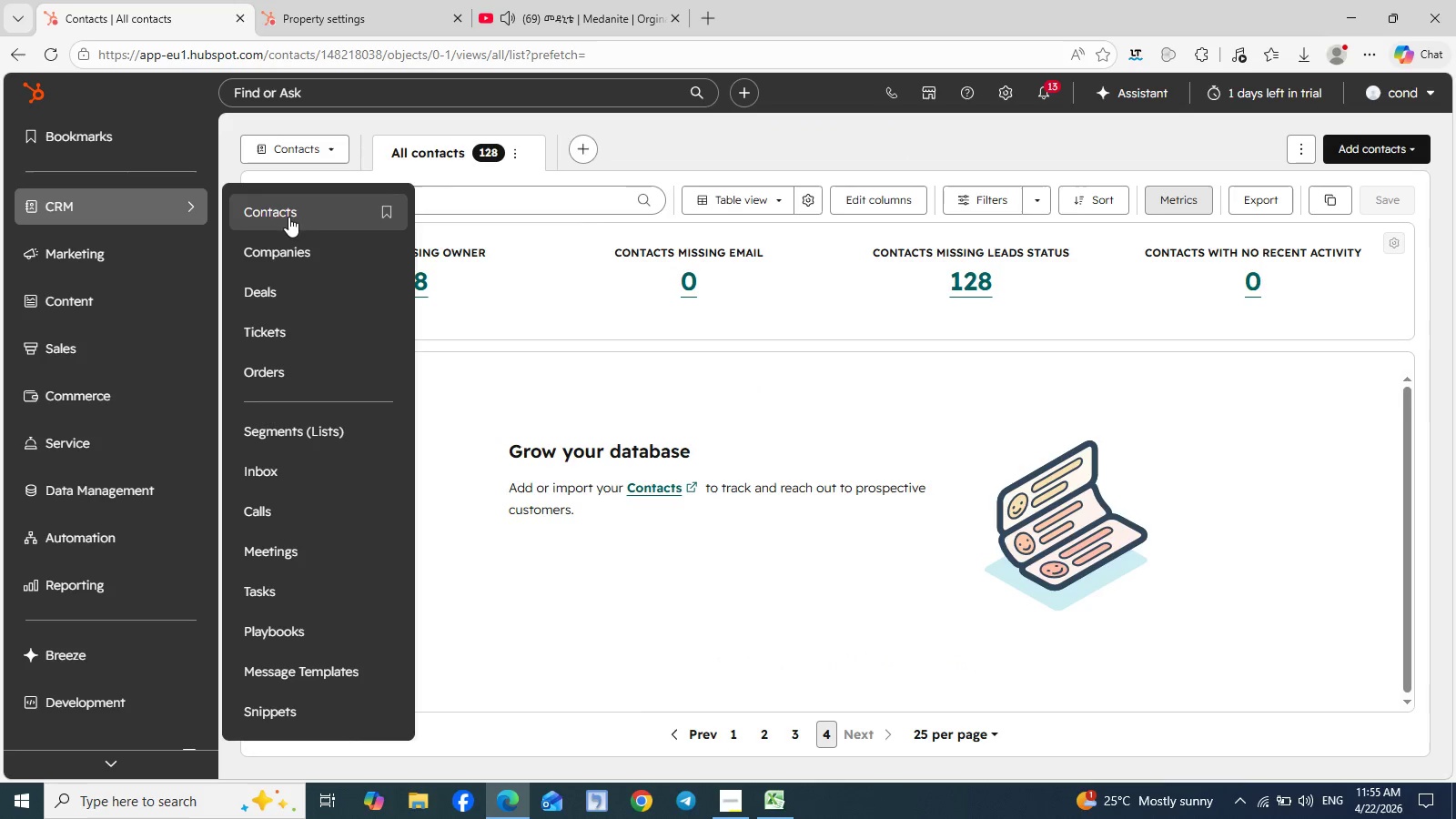 
left_click([297, 215])
 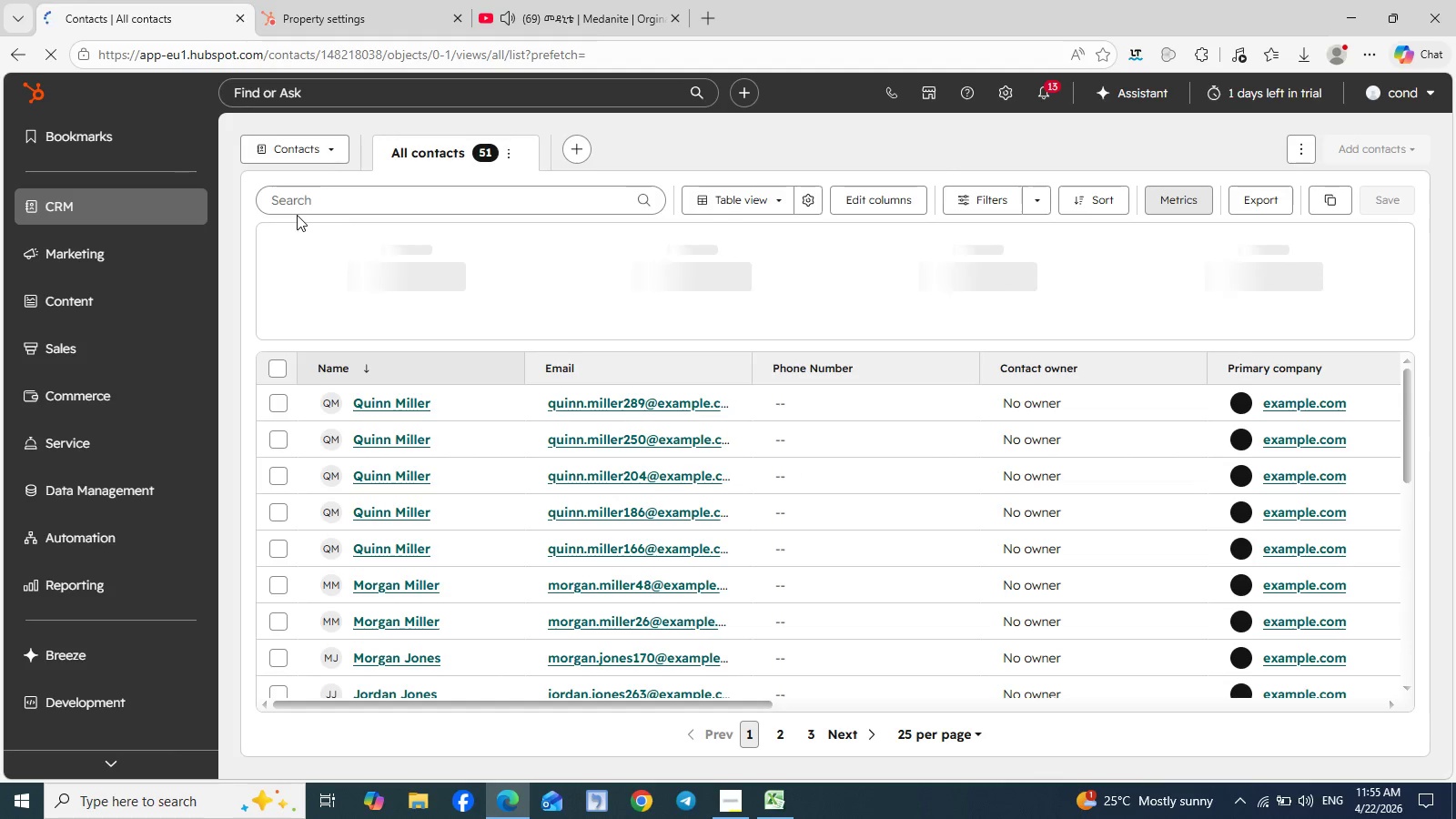 
wait(14.55)
 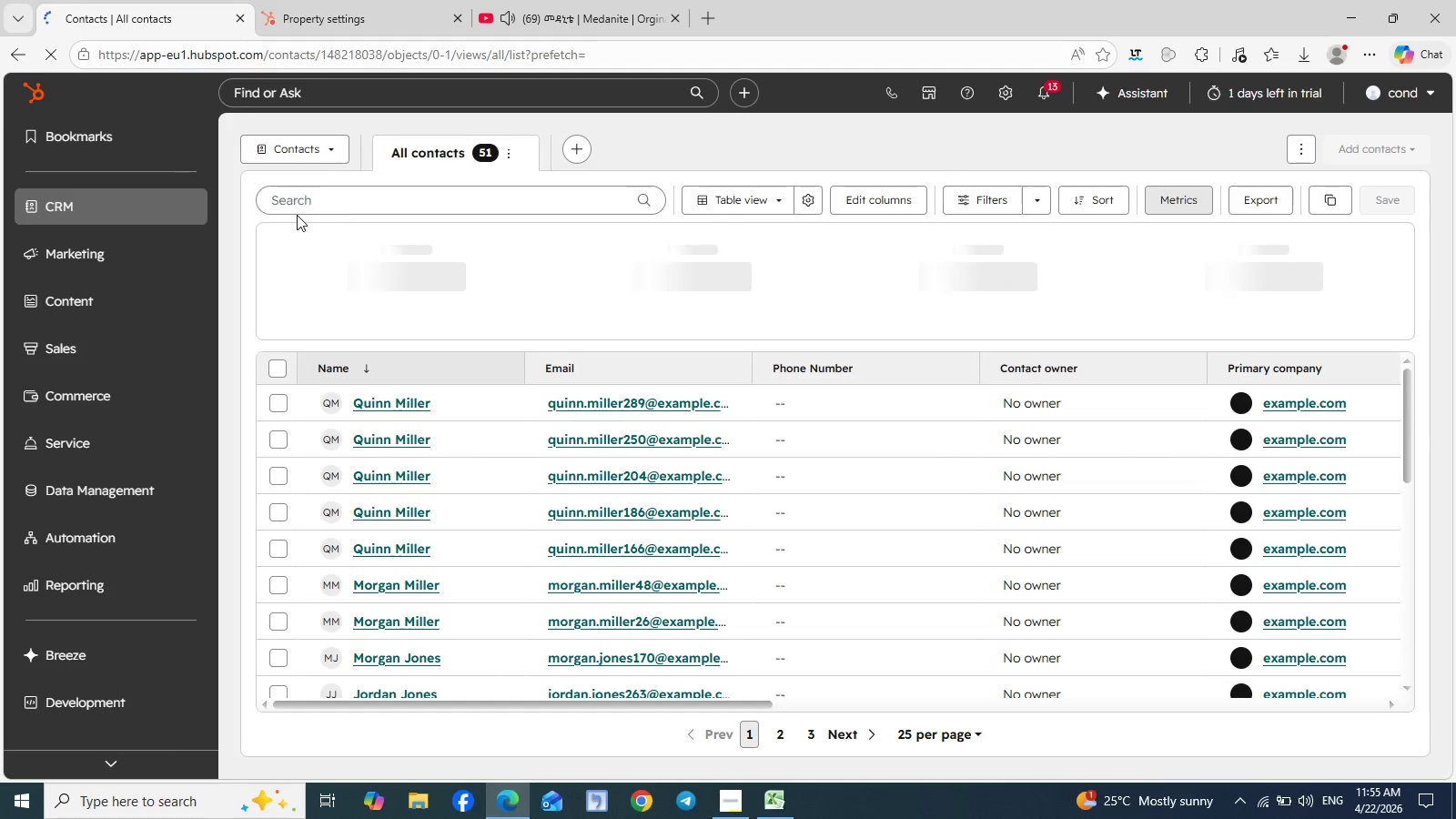 
left_click([280, 366])
 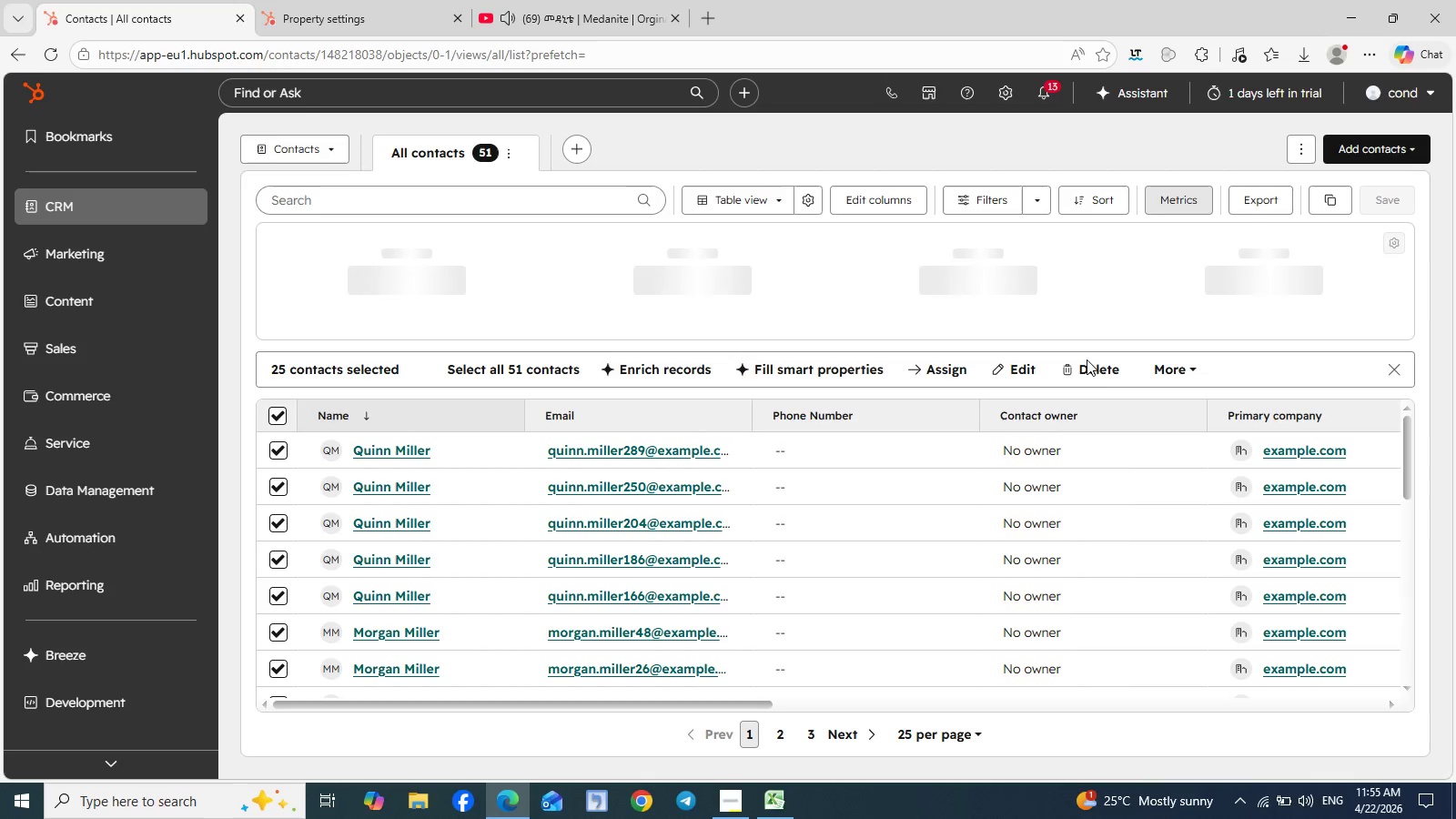 
left_click([1098, 370])
 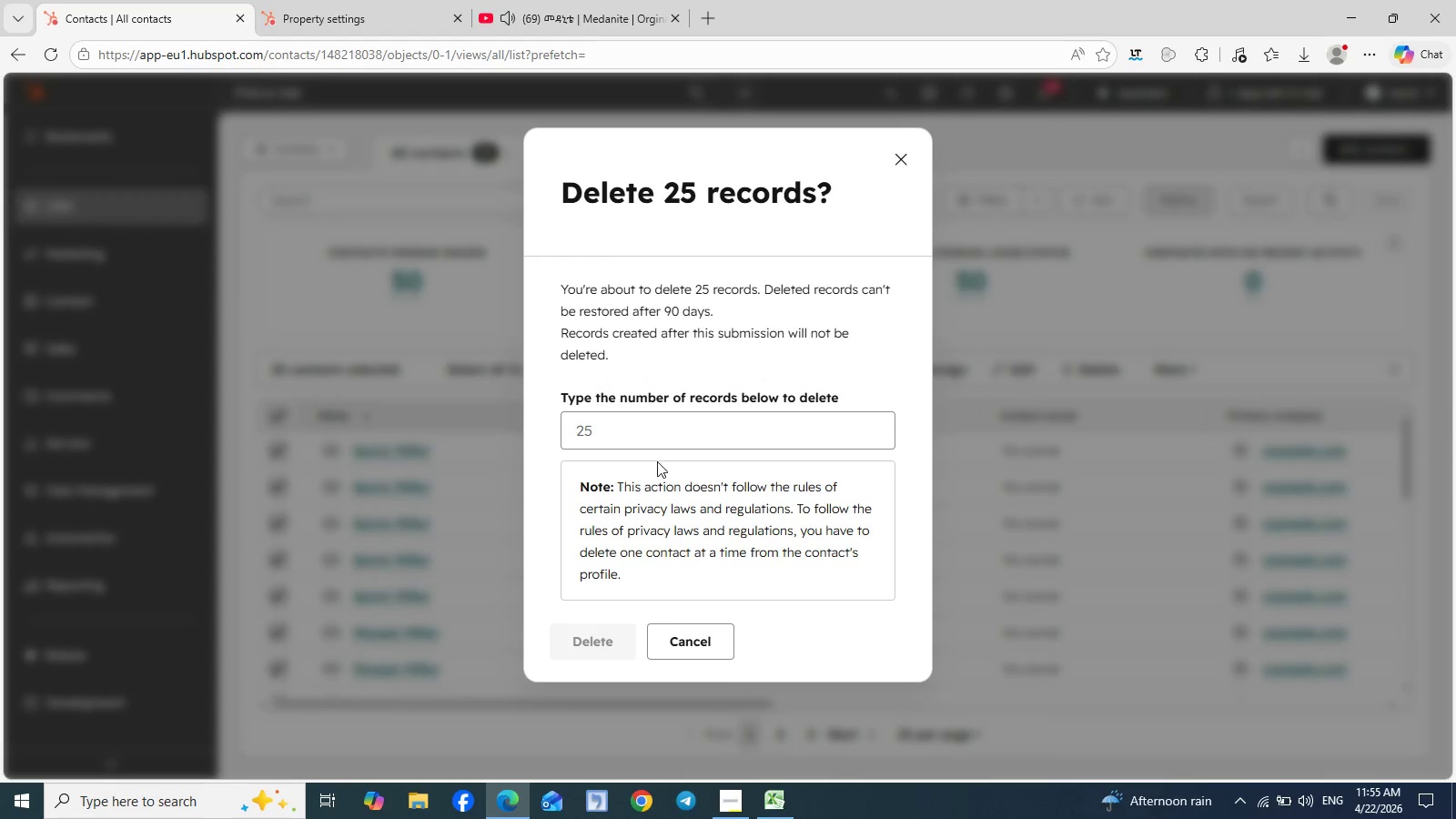 
left_click([649, 438])
 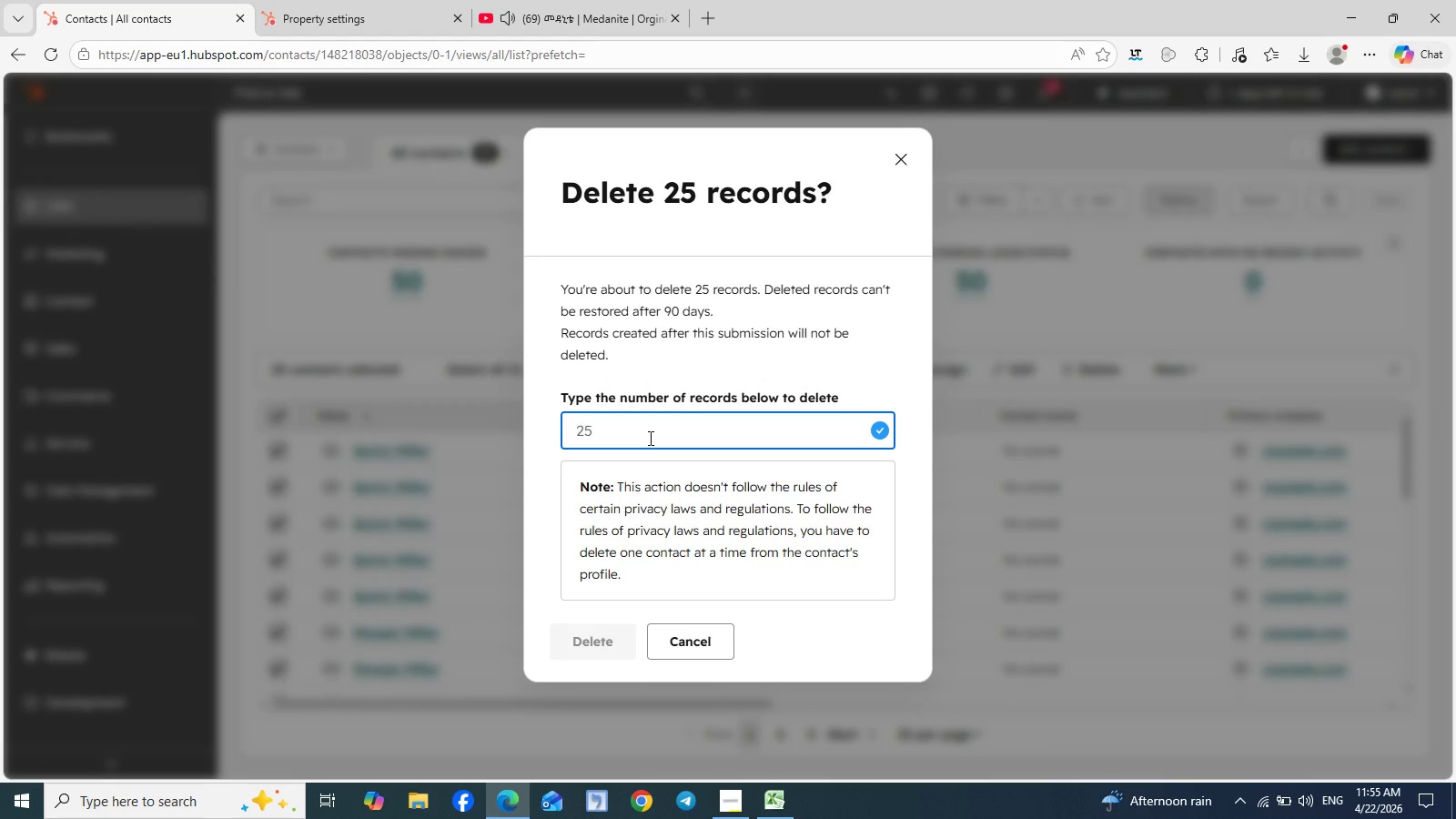 
type(25)
 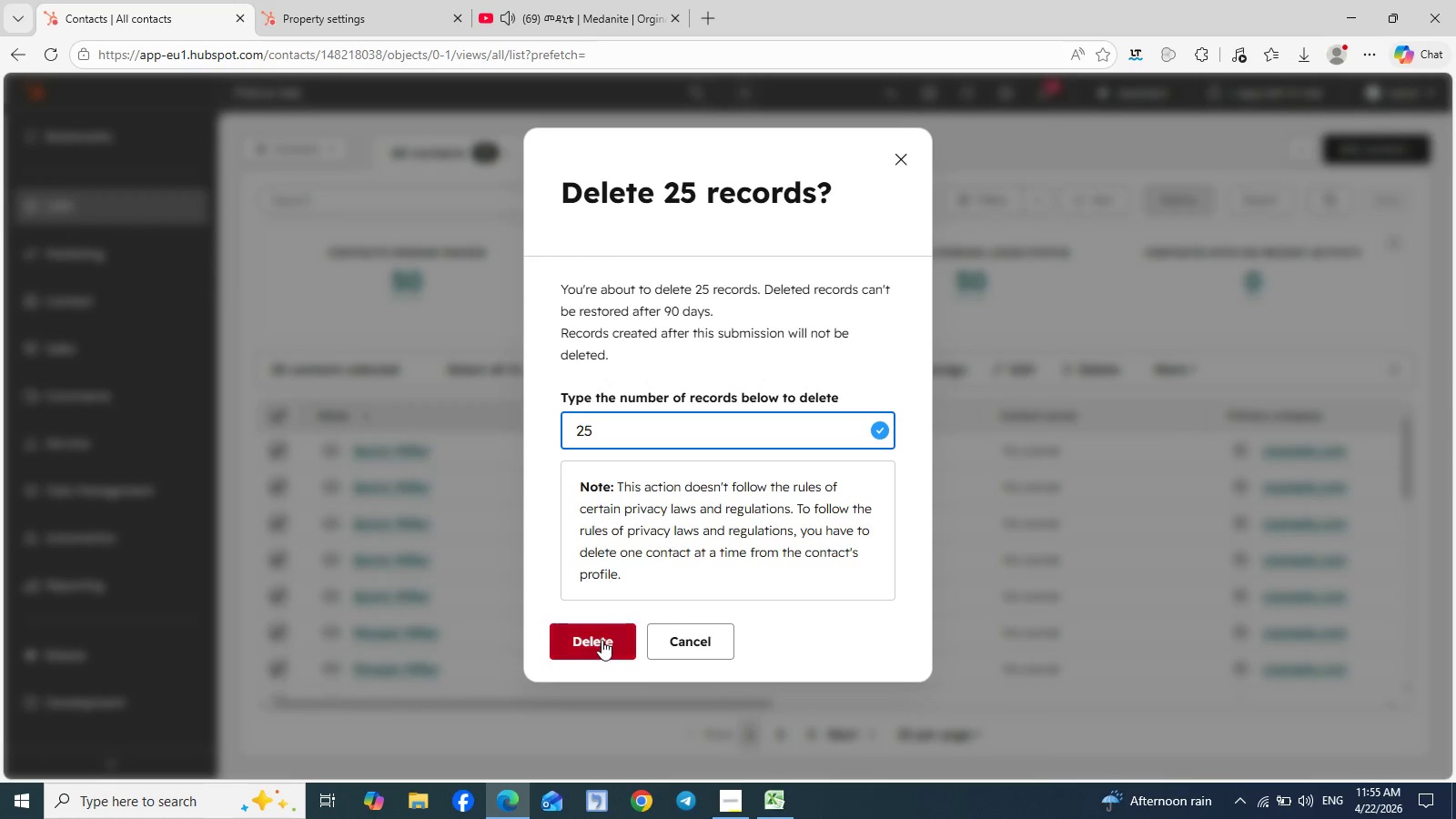 
left_click([602, 640])
 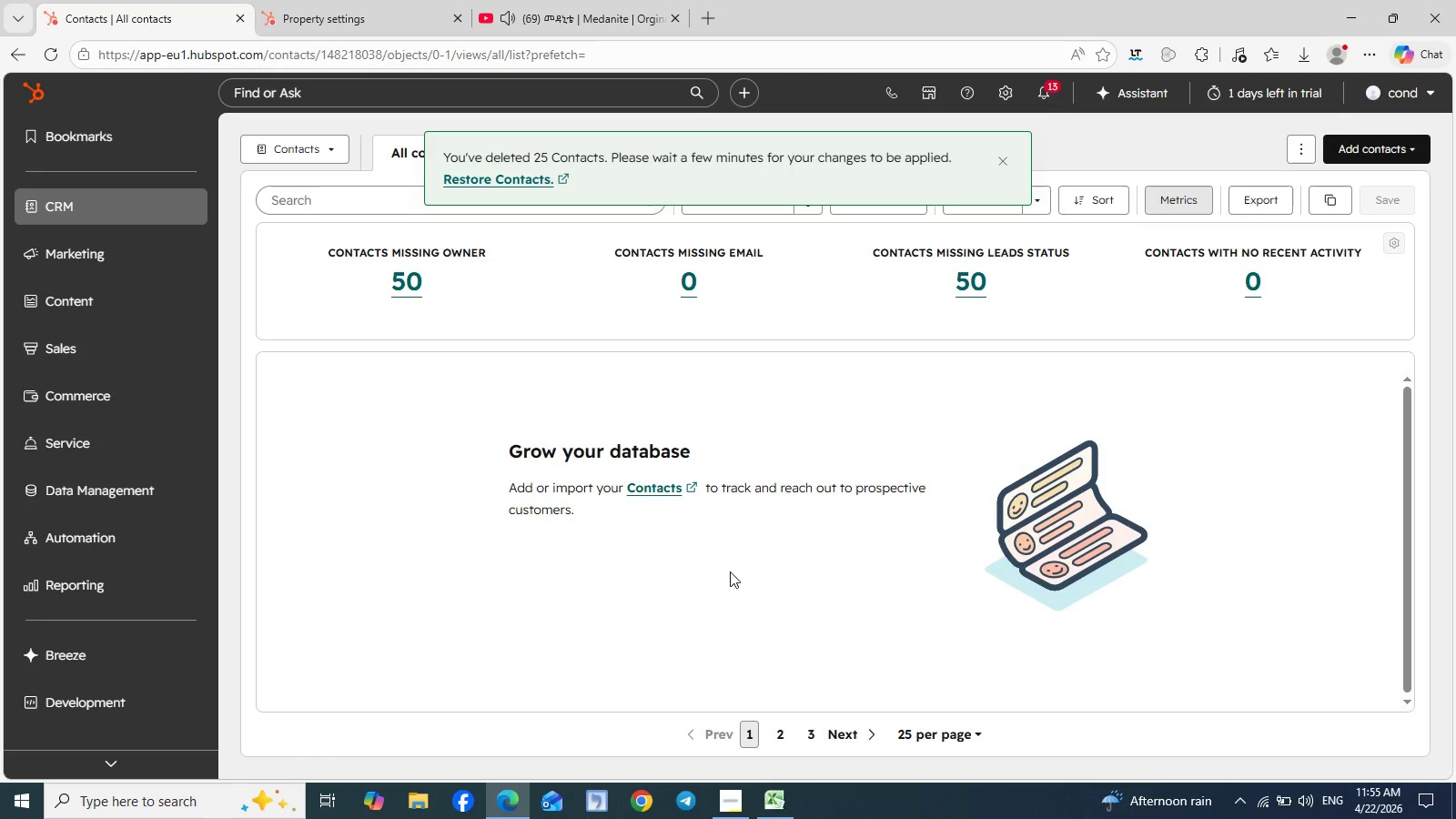 
wait(5.11)
 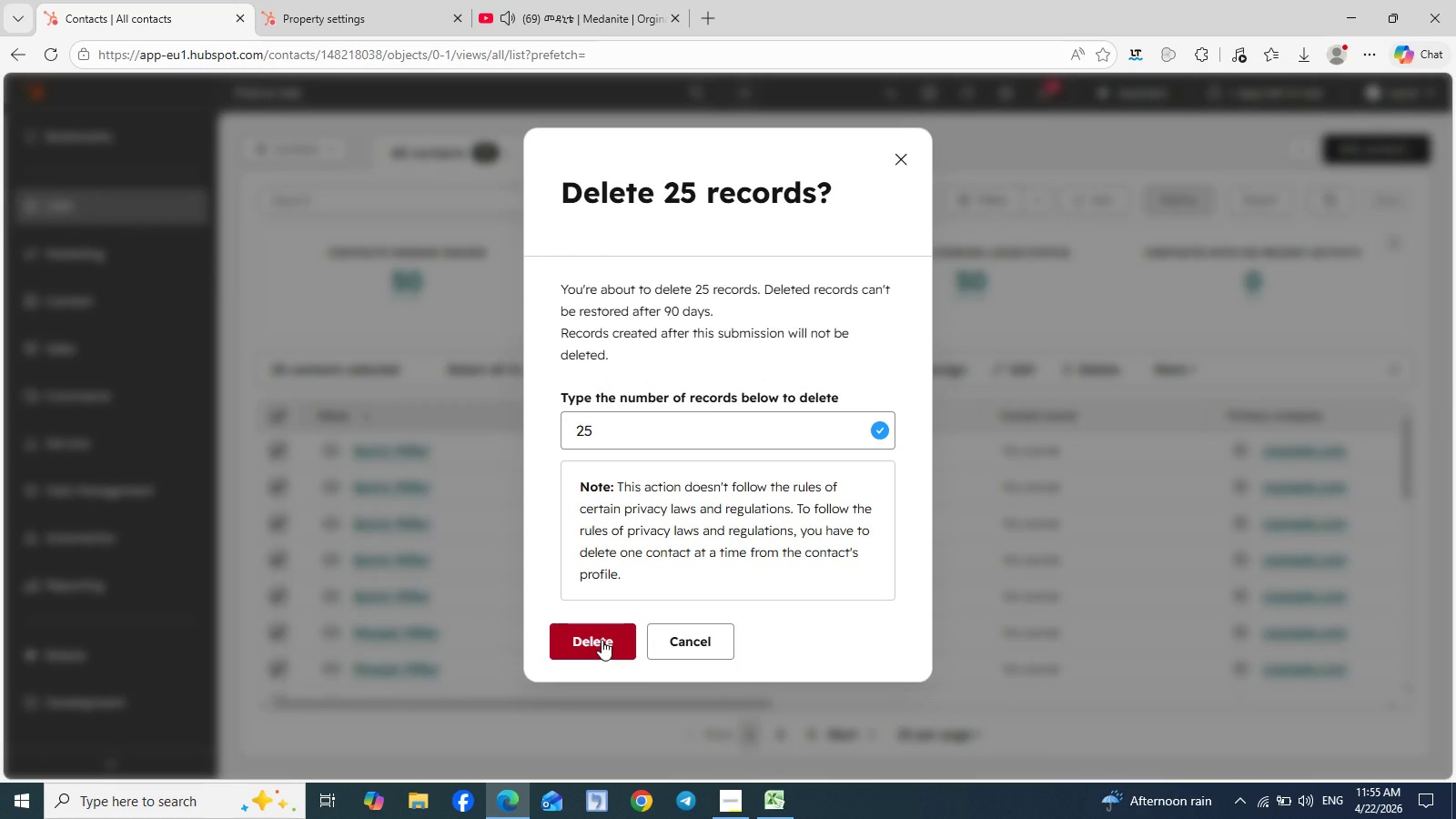 
left_click([788, 733])
 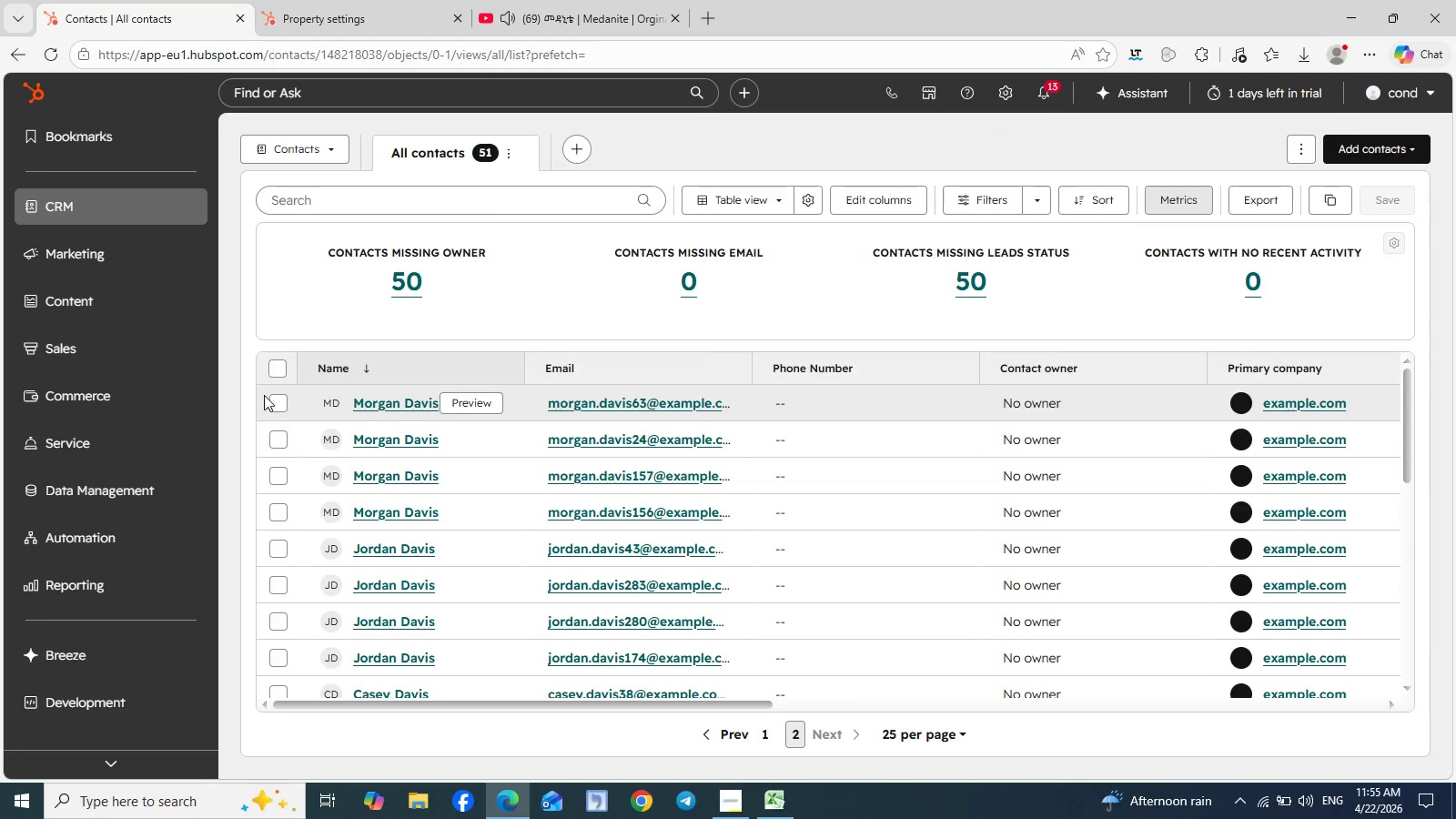 
left_click([277, 371])
 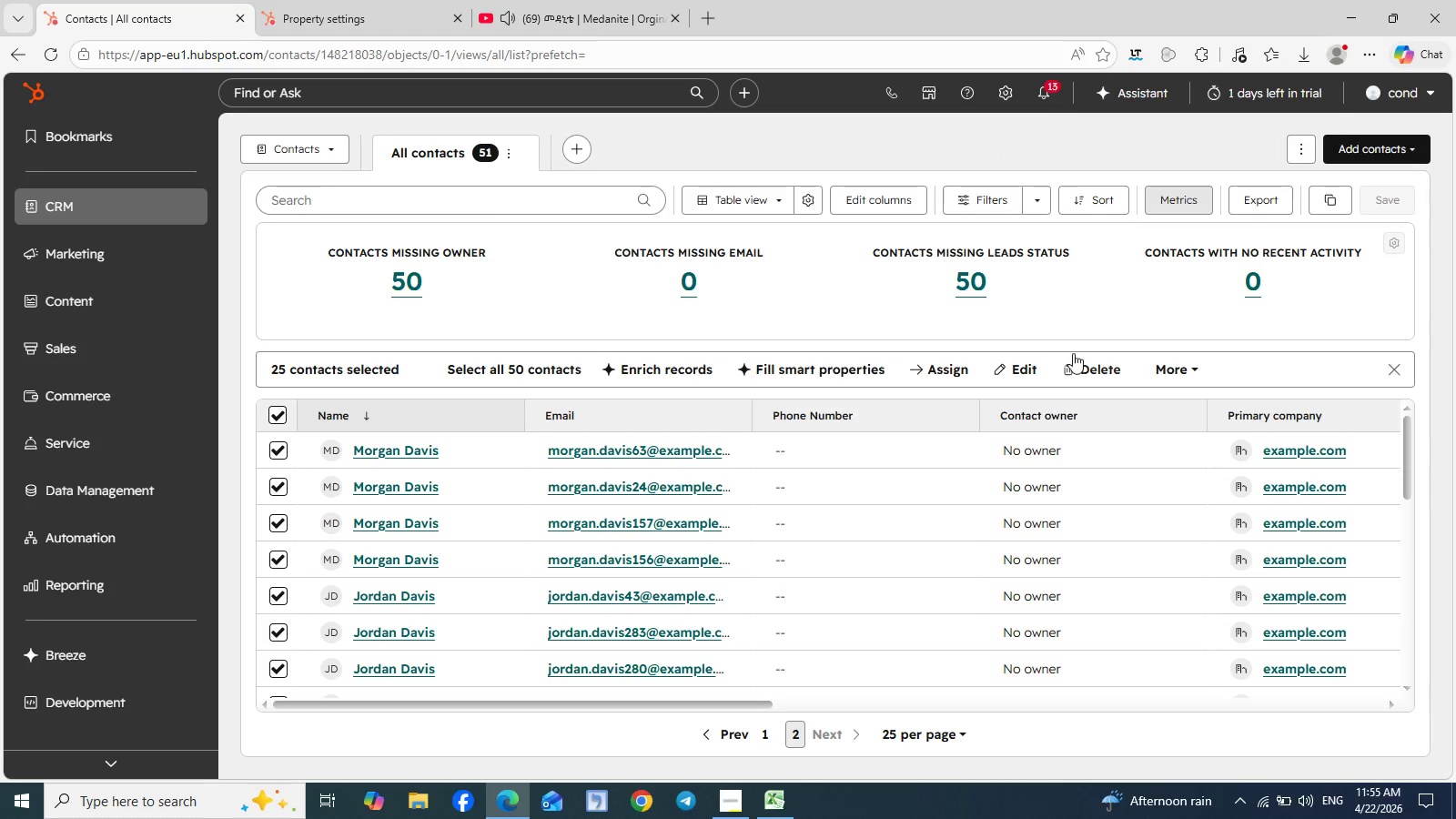 
left_click([1093, 366])
 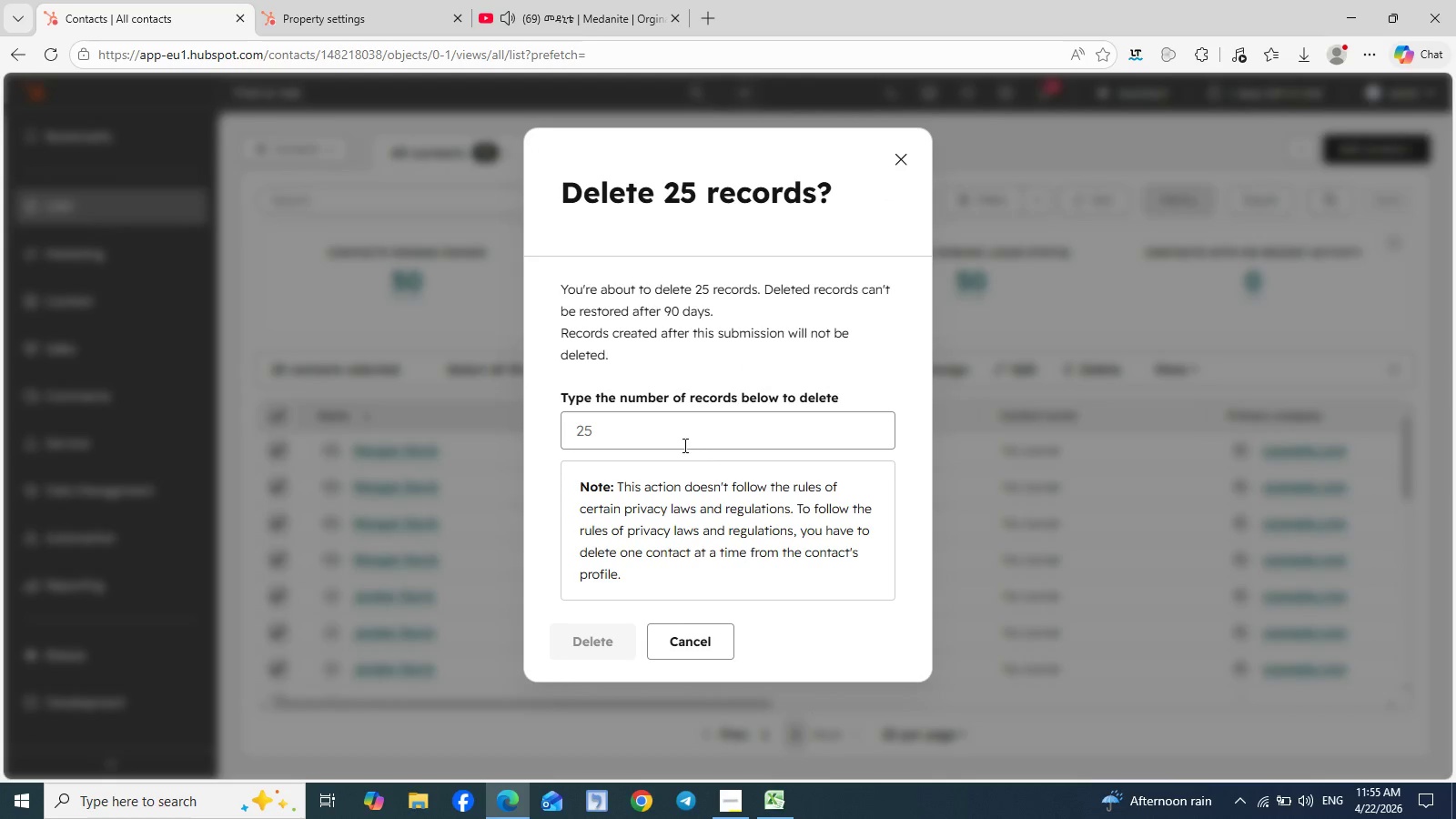 
left_click([675, 439])
 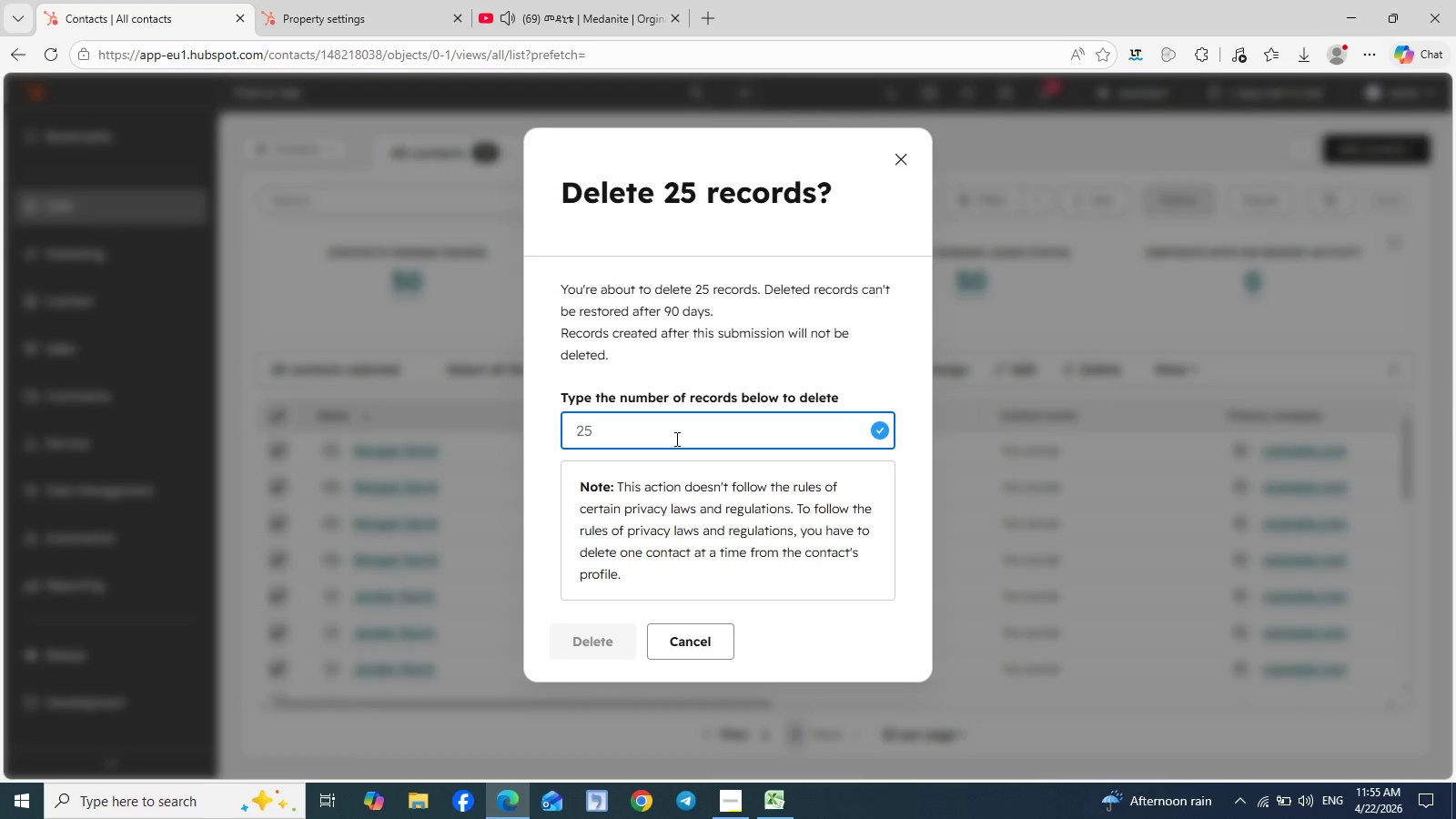 
type(25)
 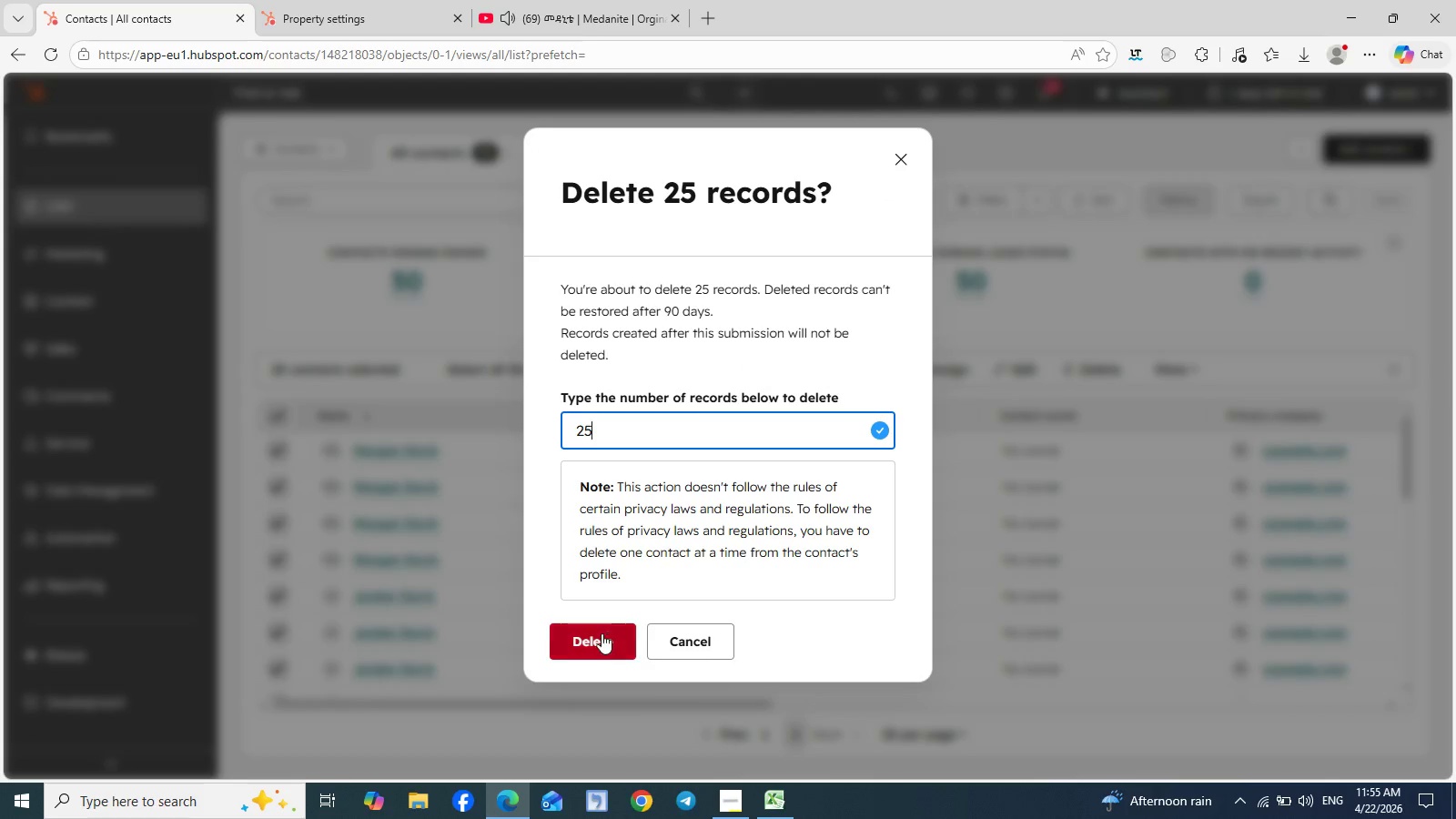 
left_click([591, 644])
 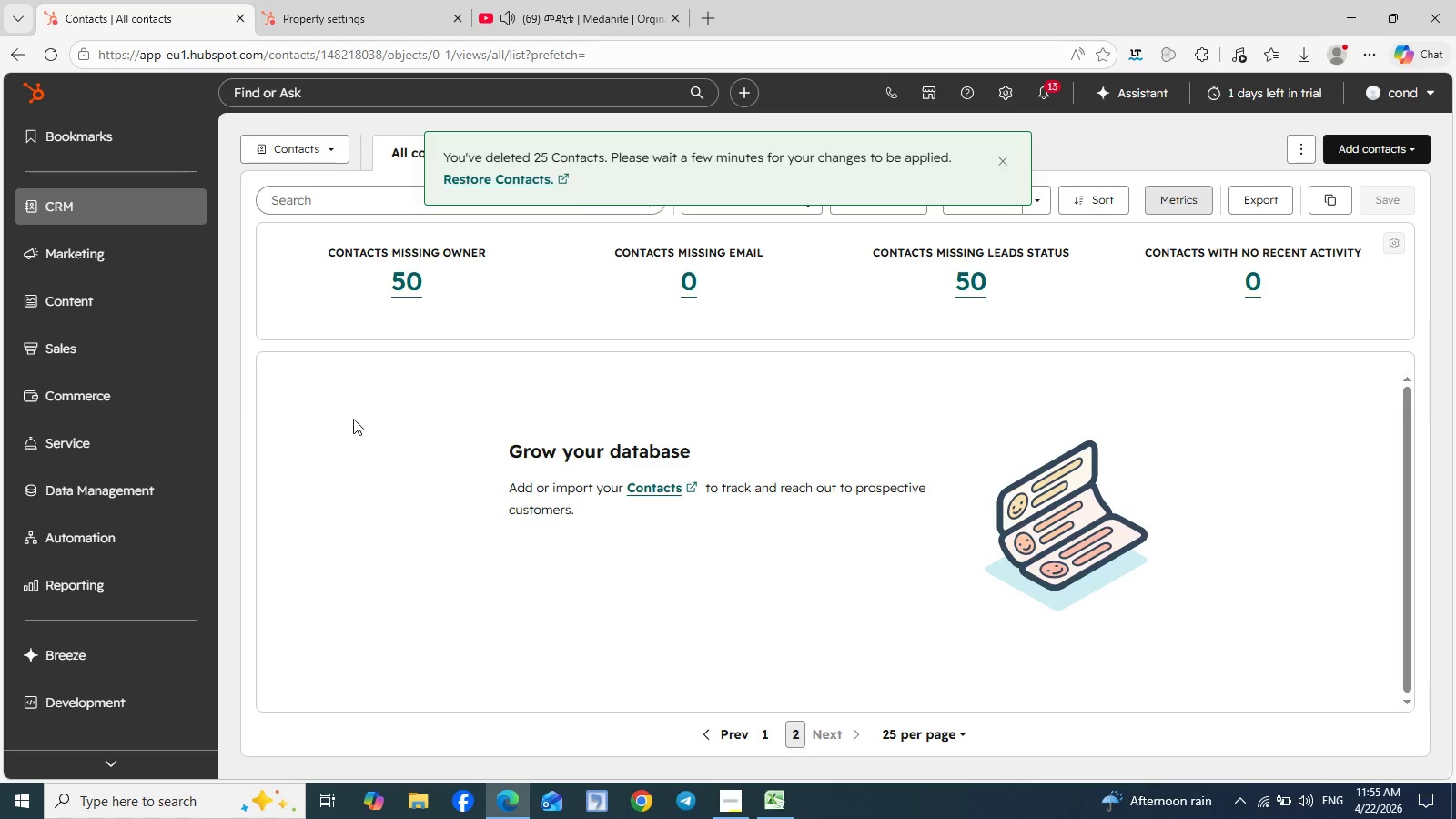 
wait(6.03)
 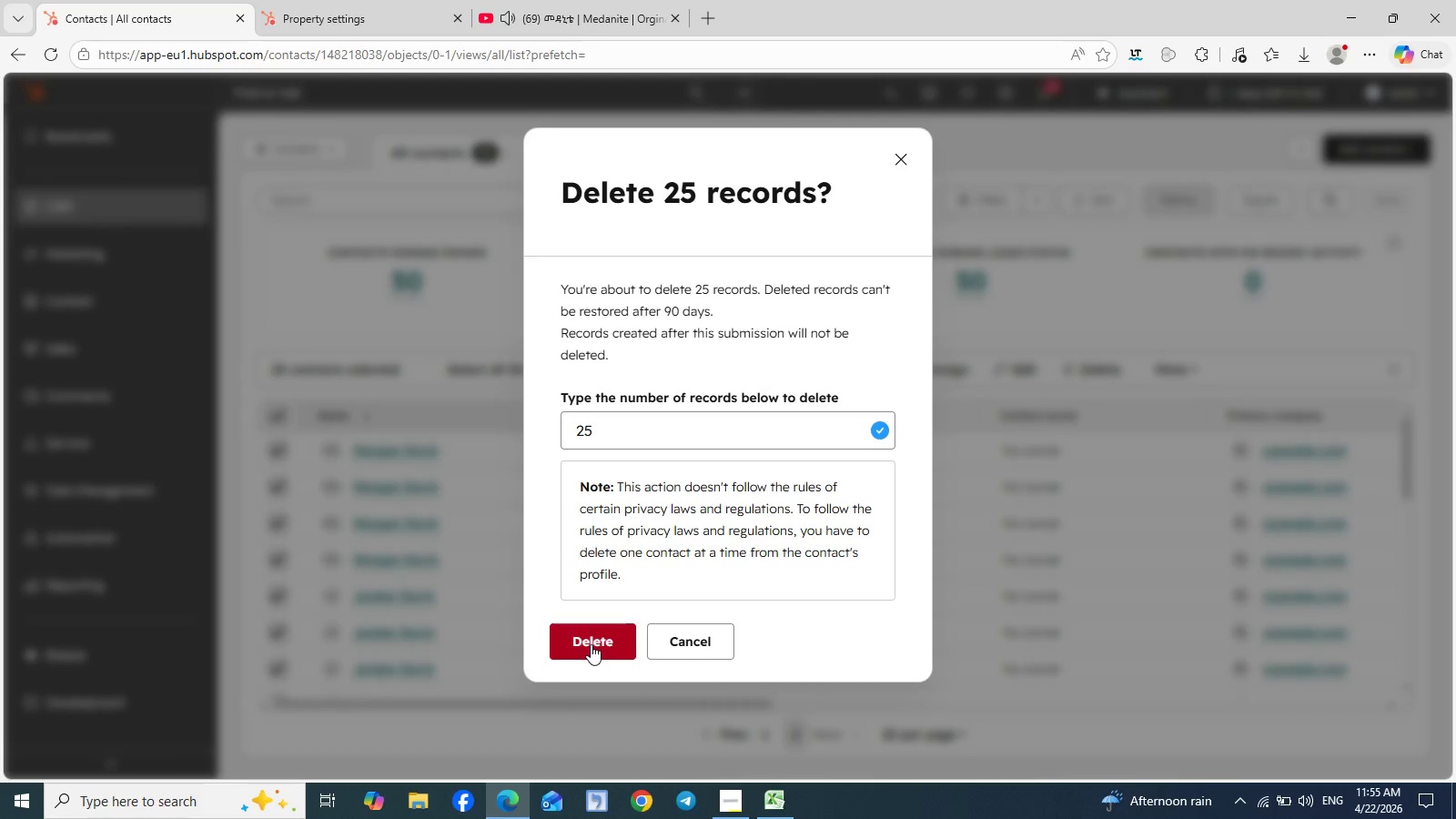 
left_click([191, 211])
 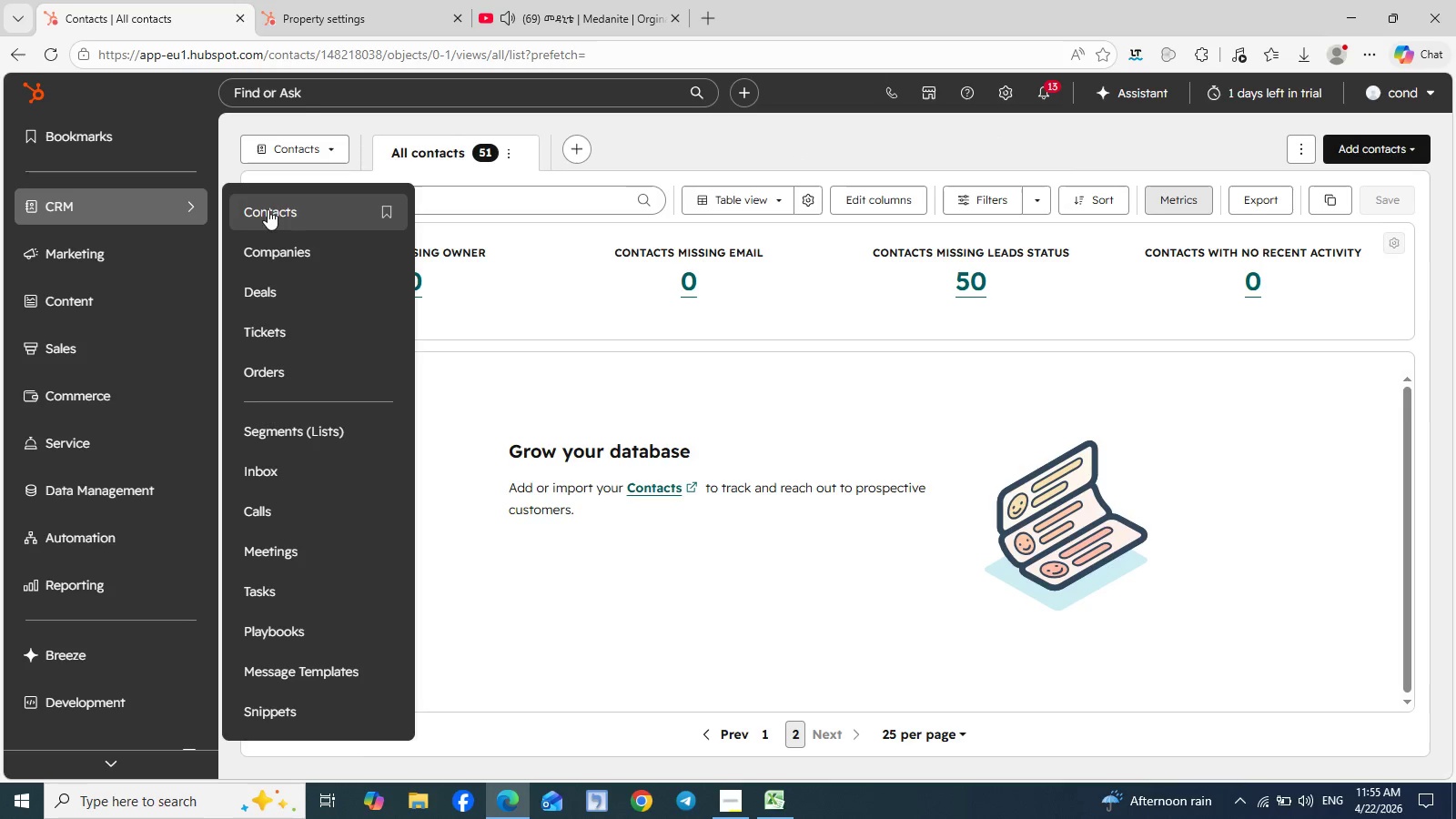 
left_click([272, 208])
 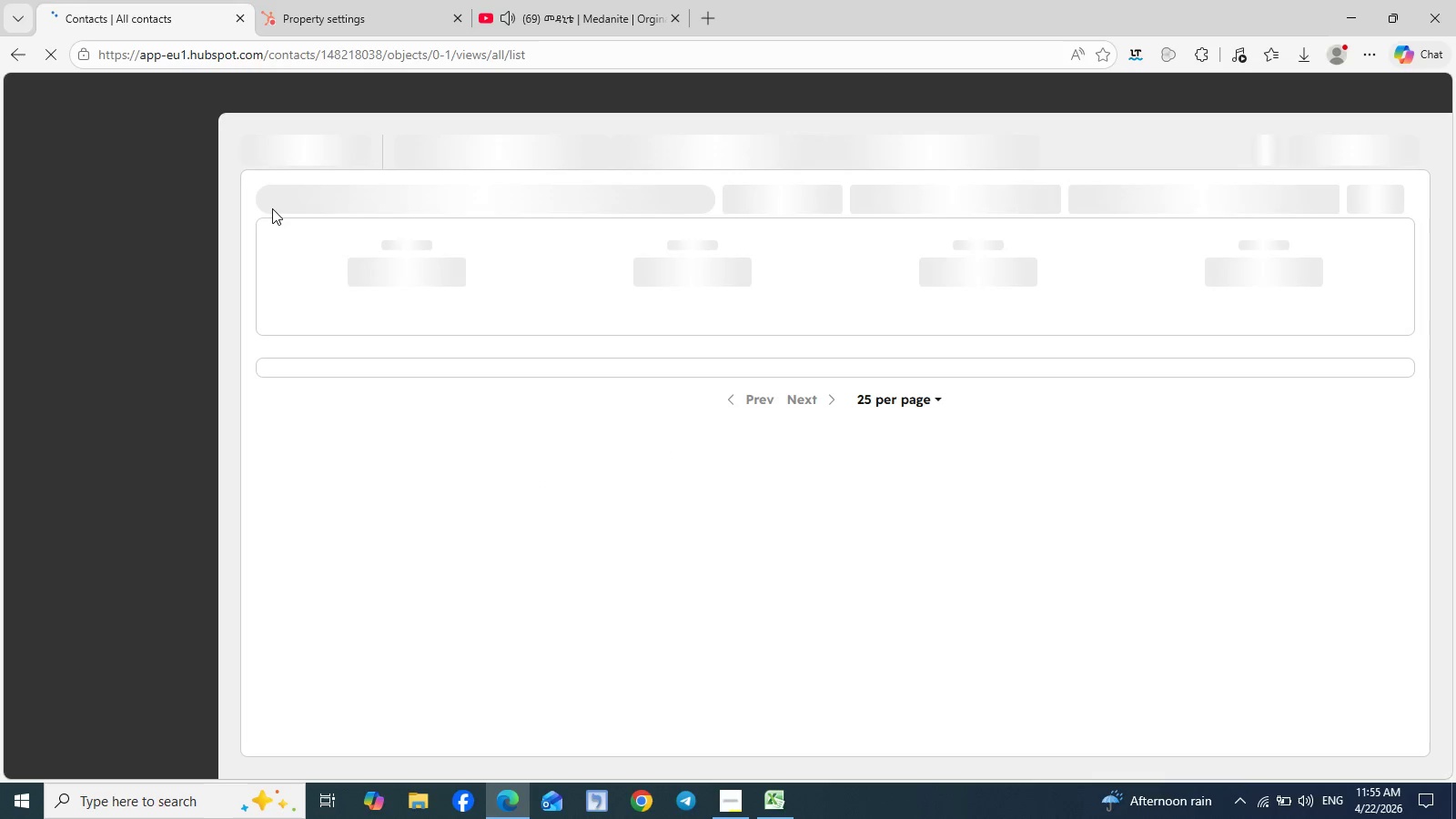 
wait(8.67)
 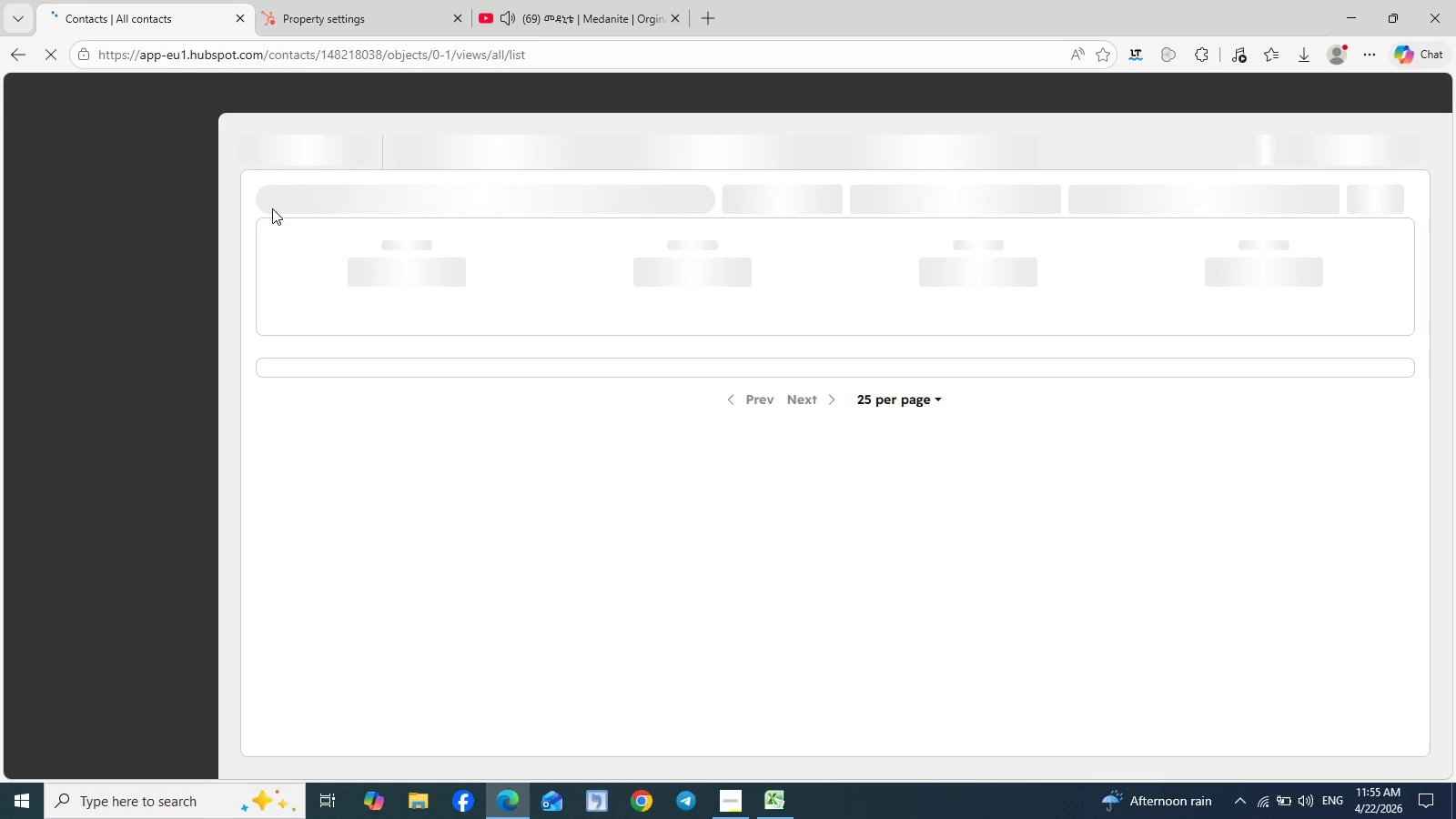 
left_click([1370, 141])
 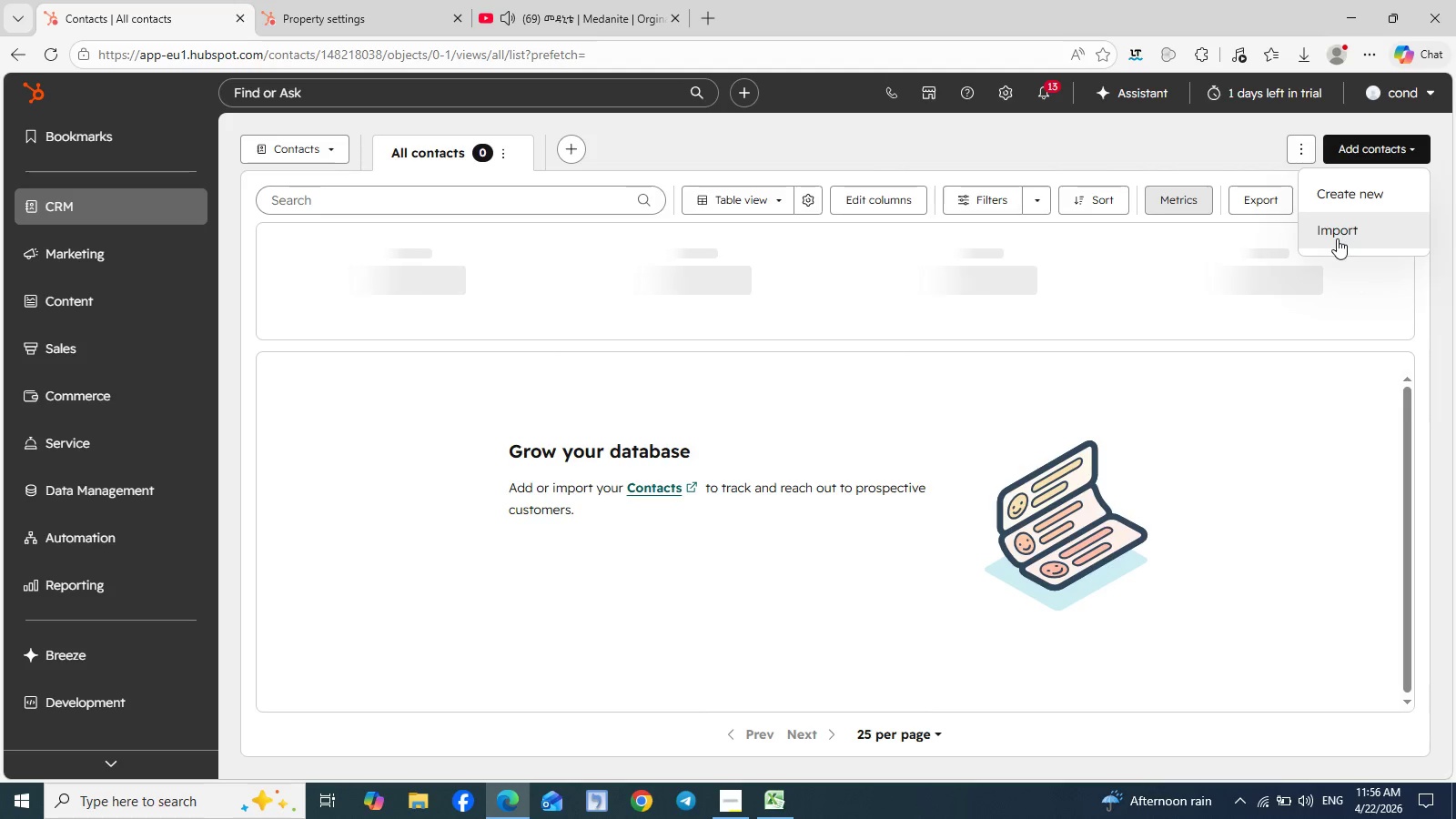 
left_click([1337, 238])
 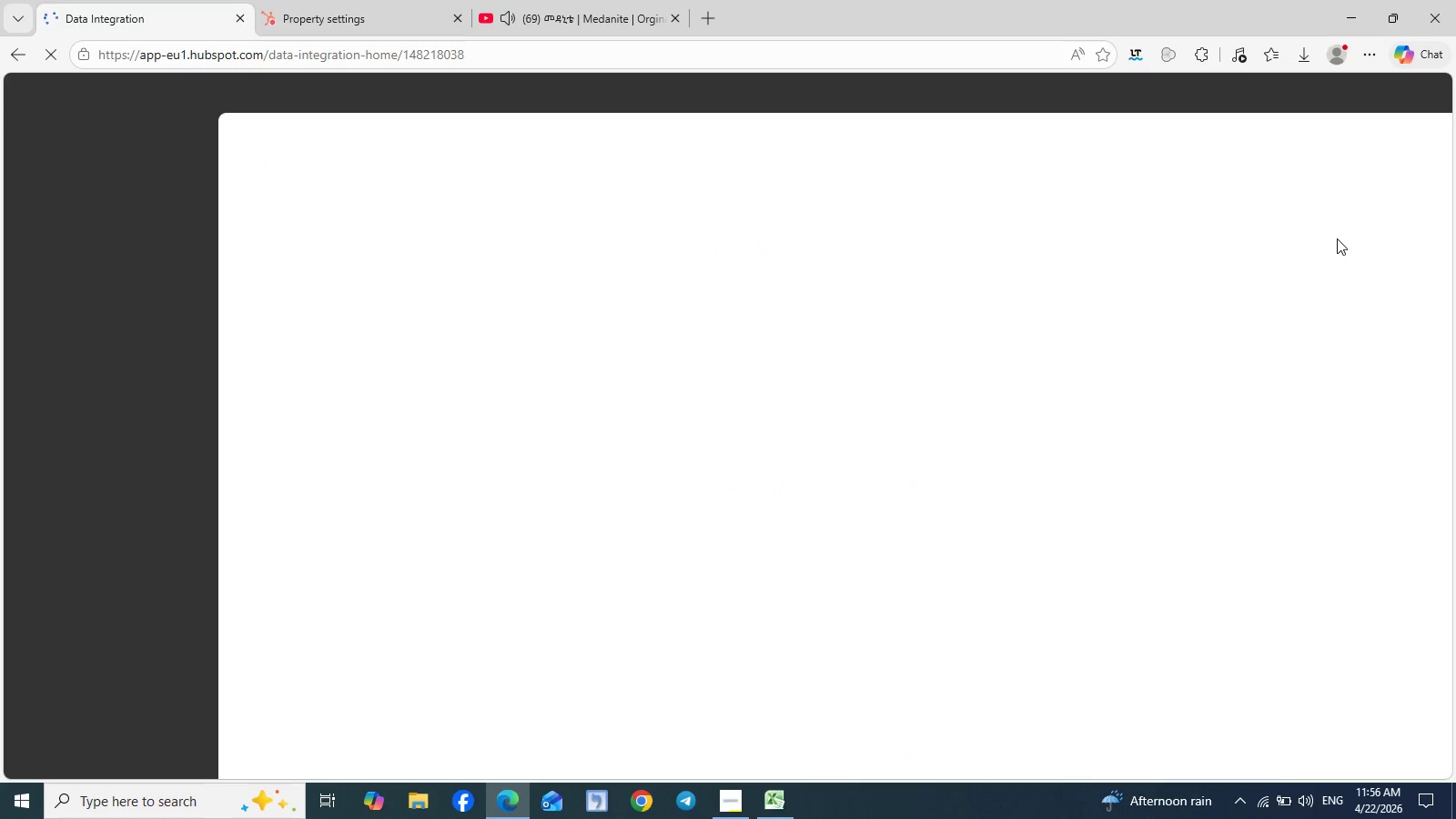 
mouse_move([1021, 296])
 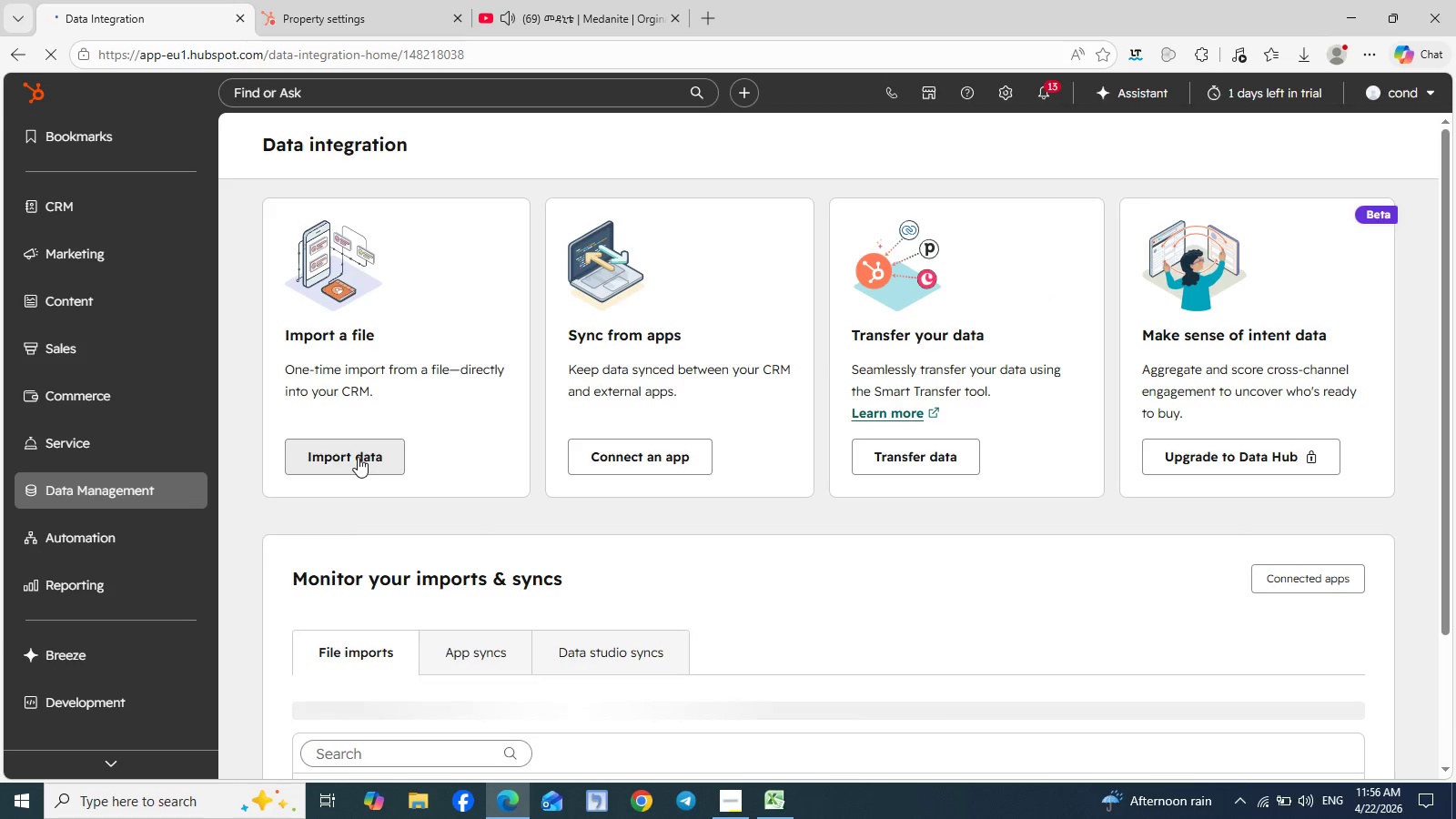 
left_click([358, 457])
 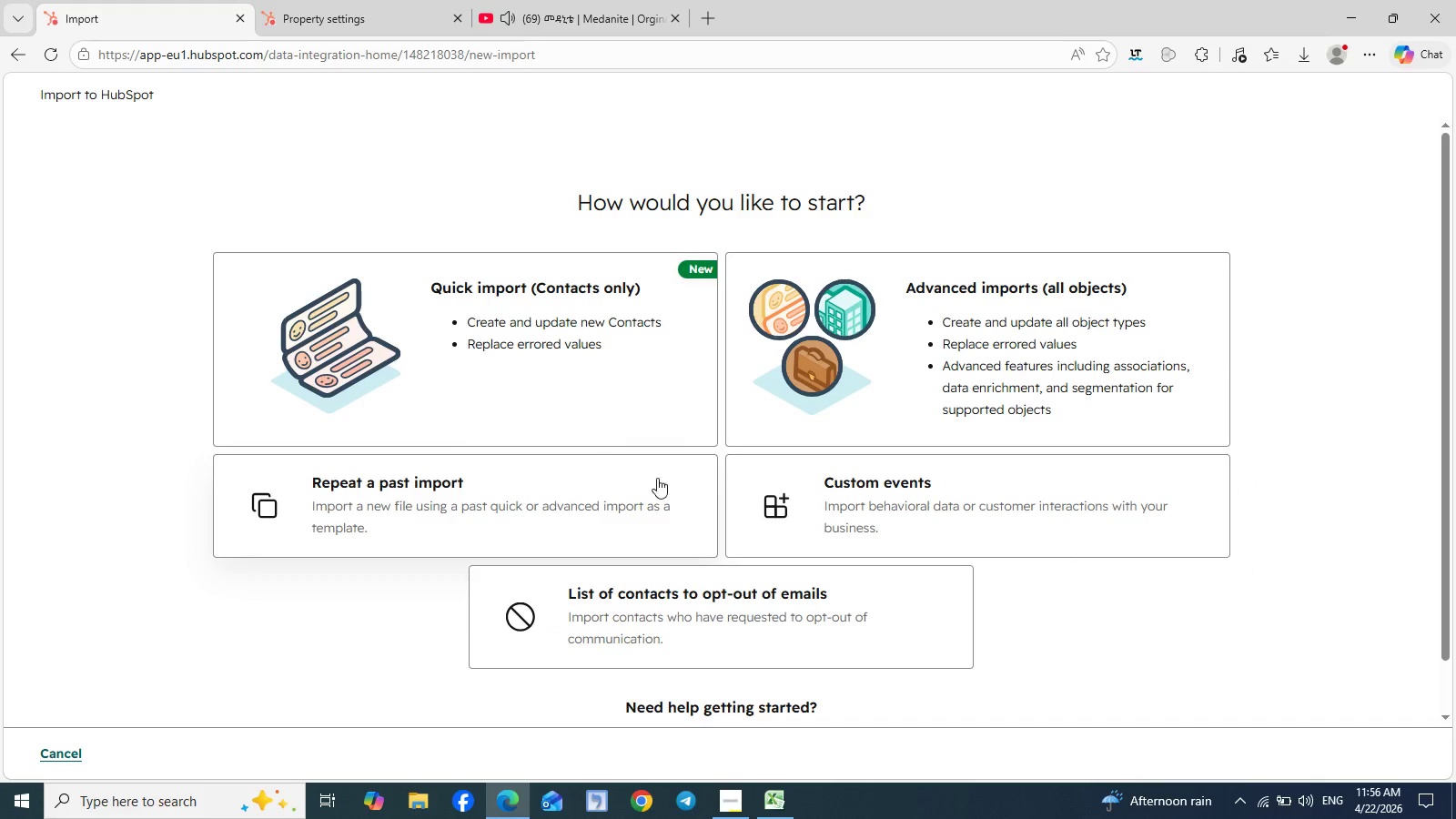 
left_click([558, 386])
 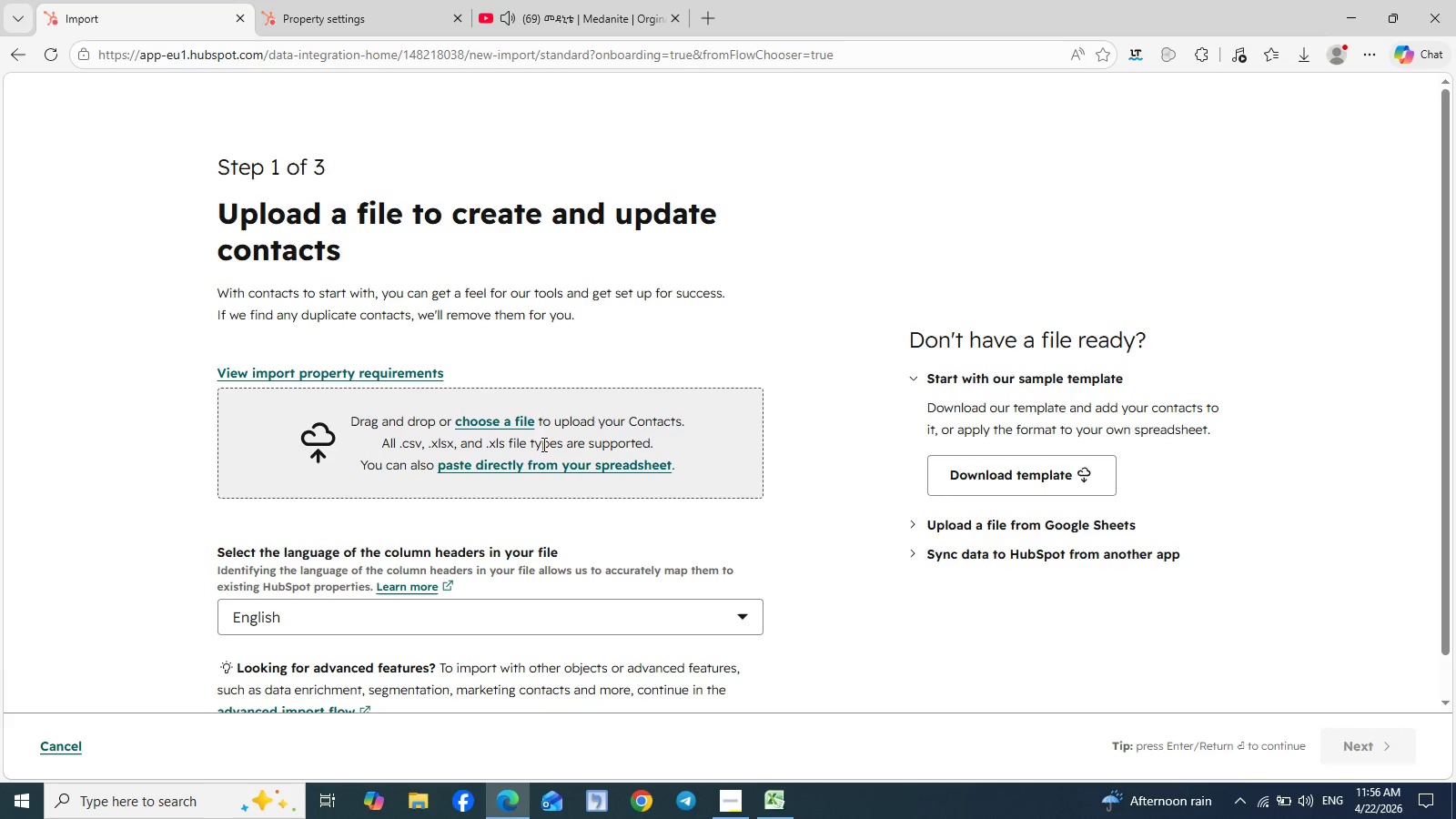 
left_click([517, 425])
 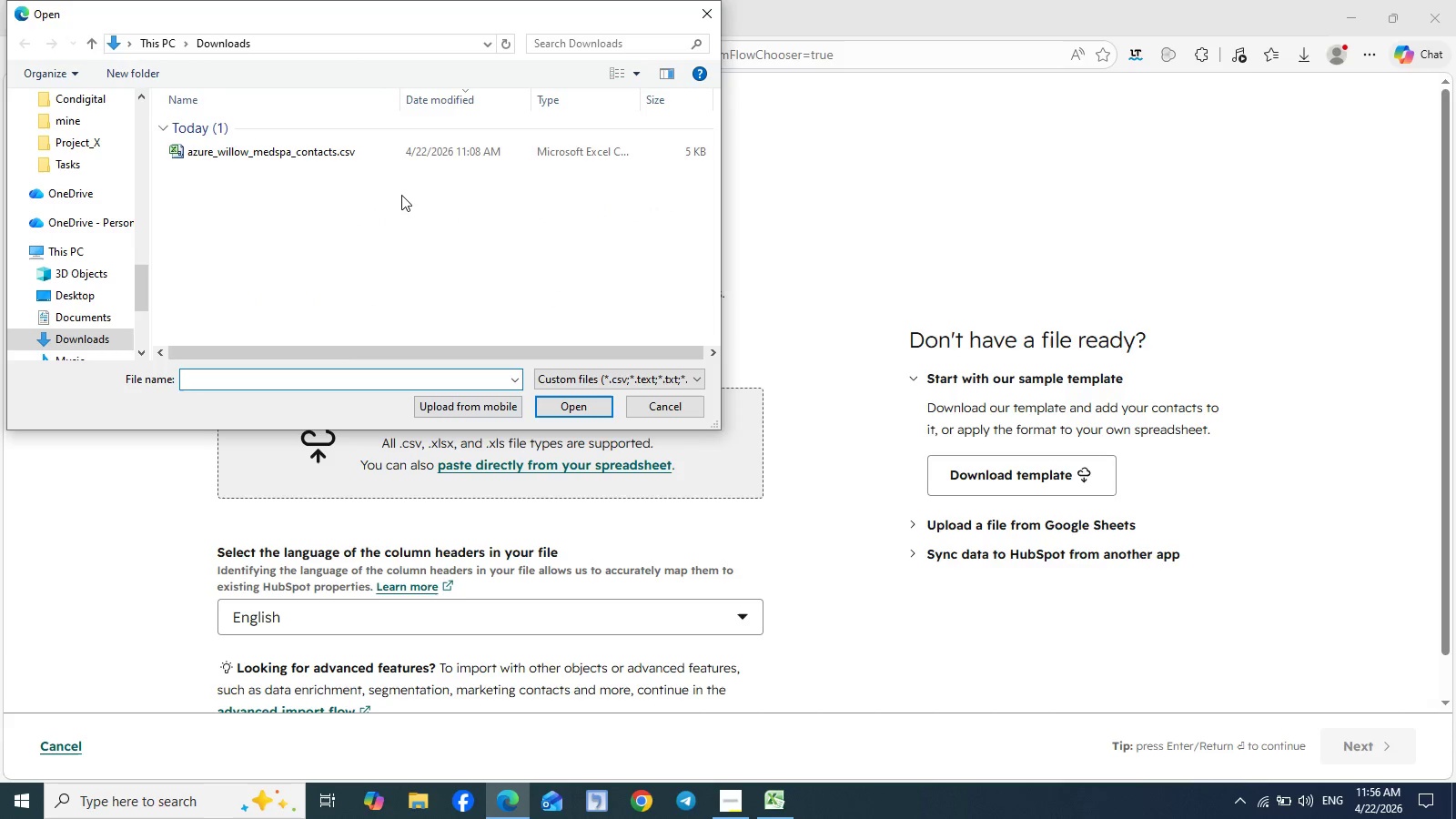 
left_click([419, 149])
 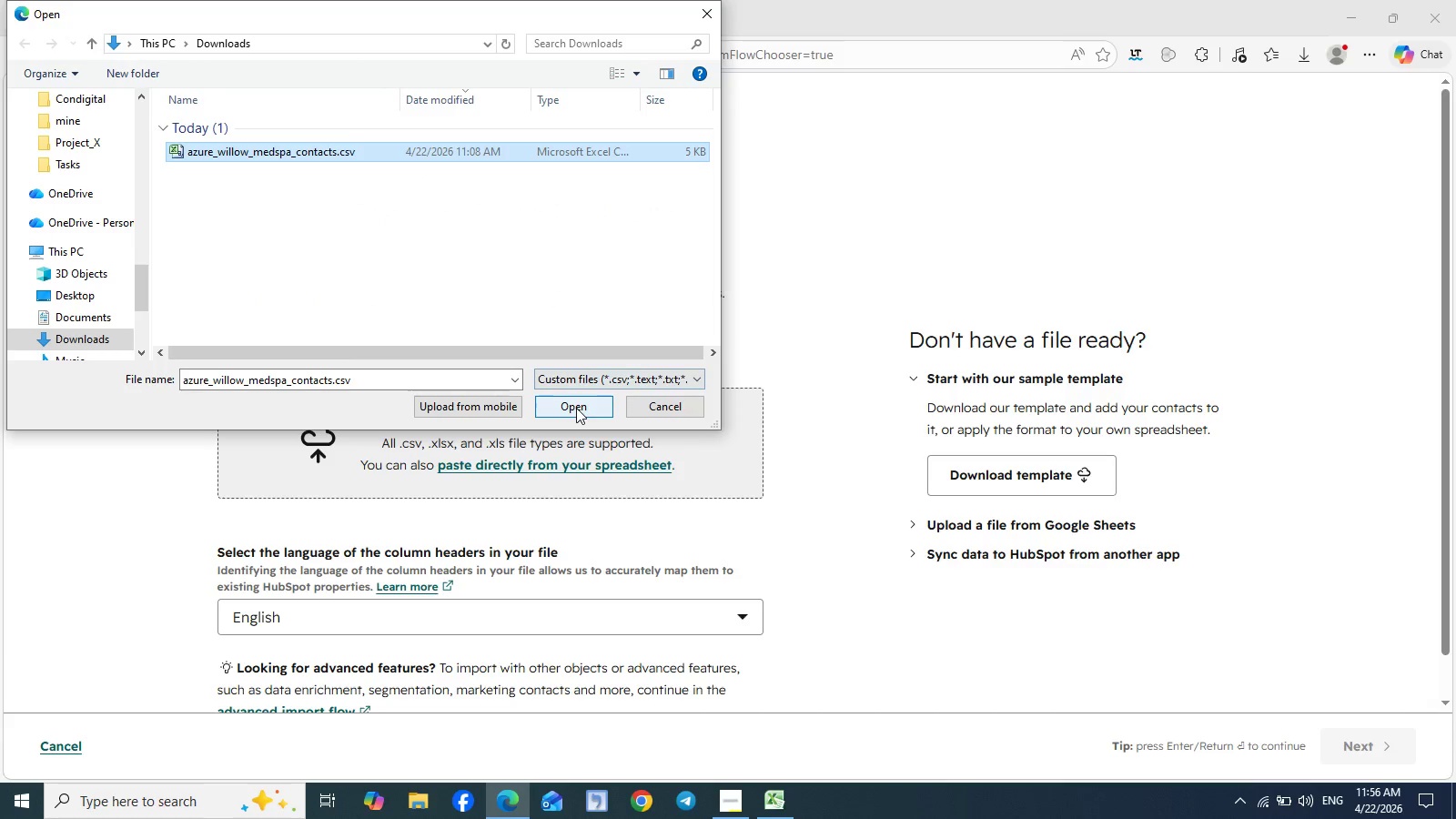 
left_click([576, 408])
 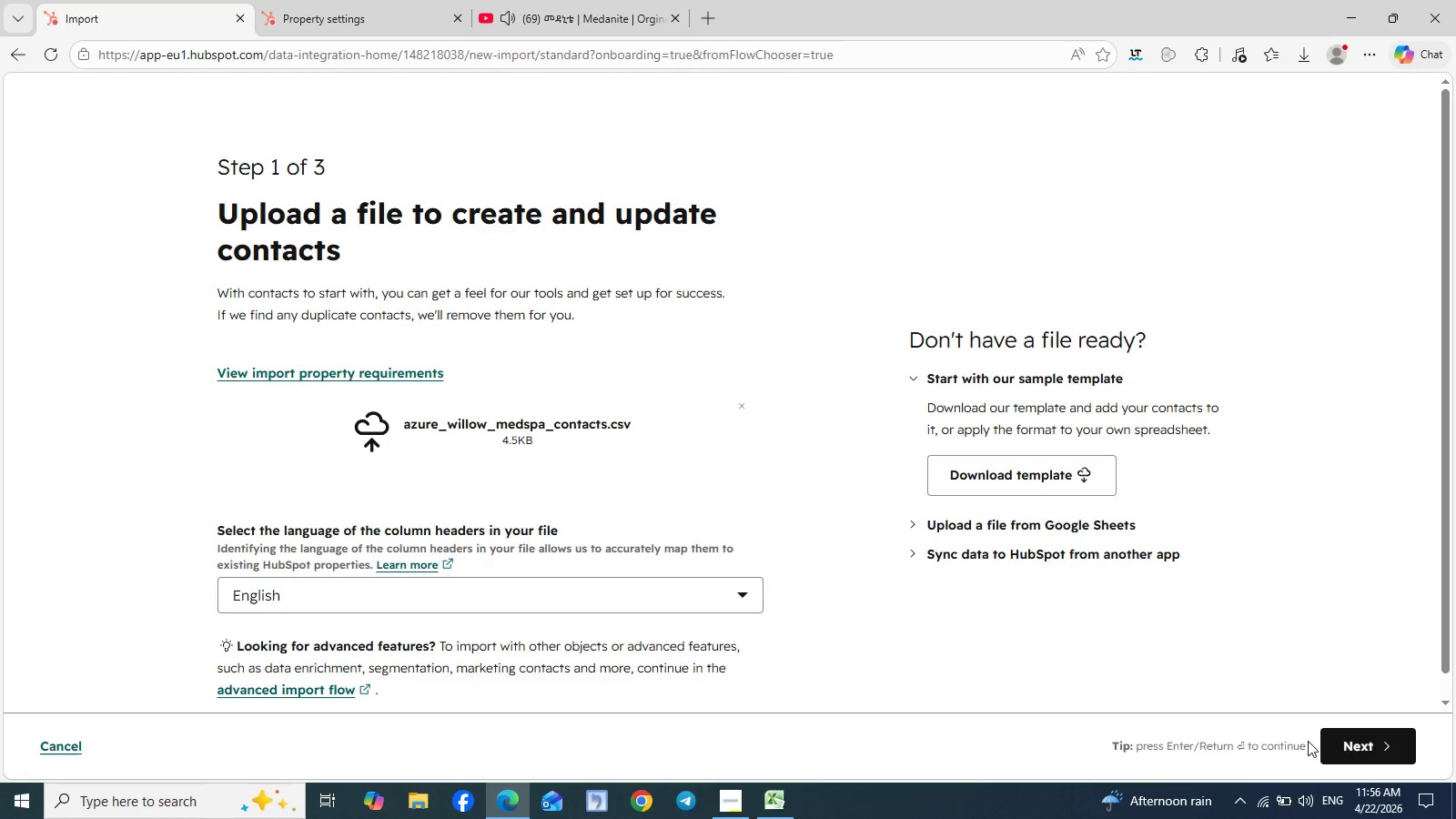 
left_click([1363, 749])
 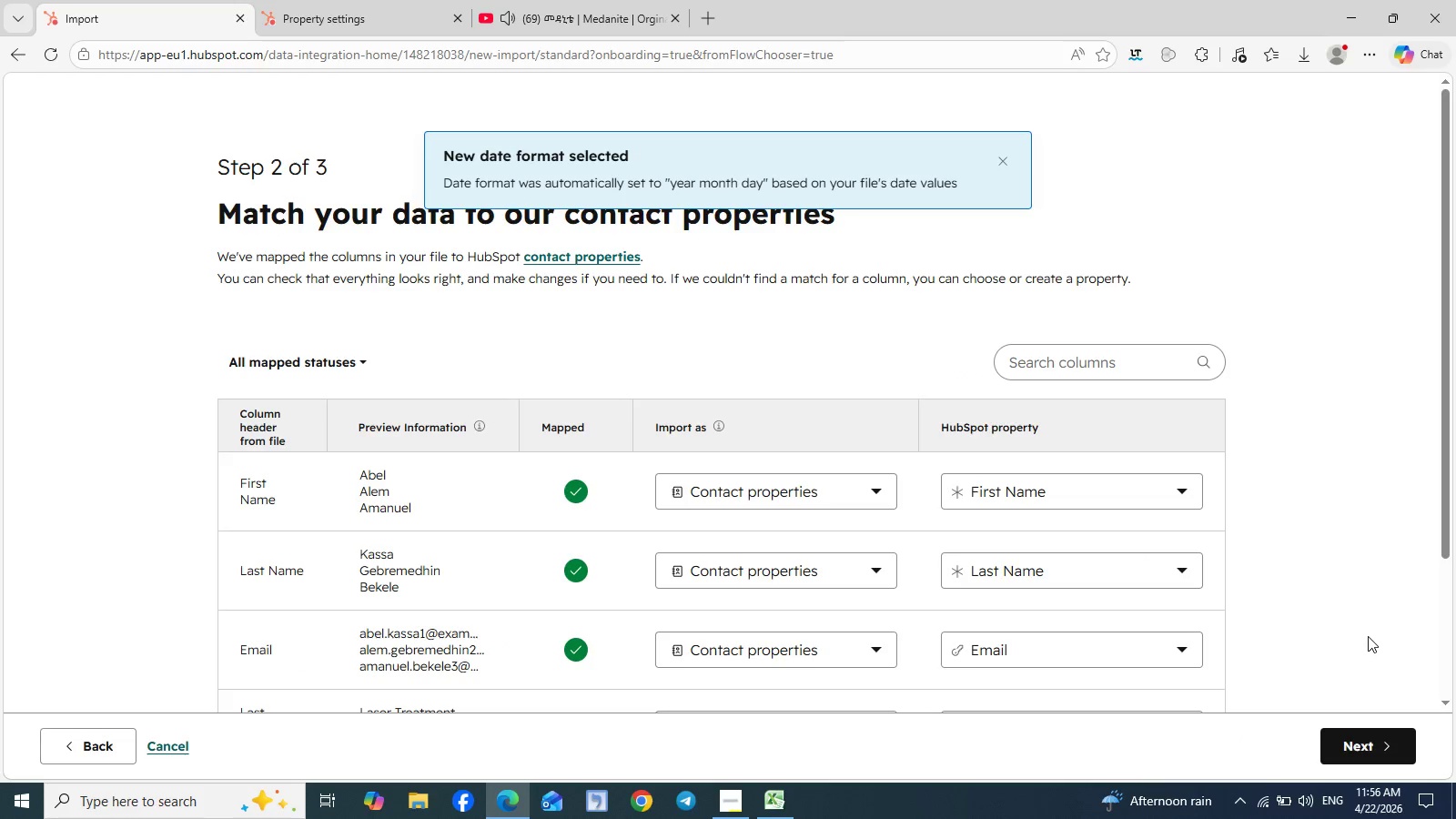 
scroll: coordinate [1341, 559], scroll_direction: down, amount: 1.0
 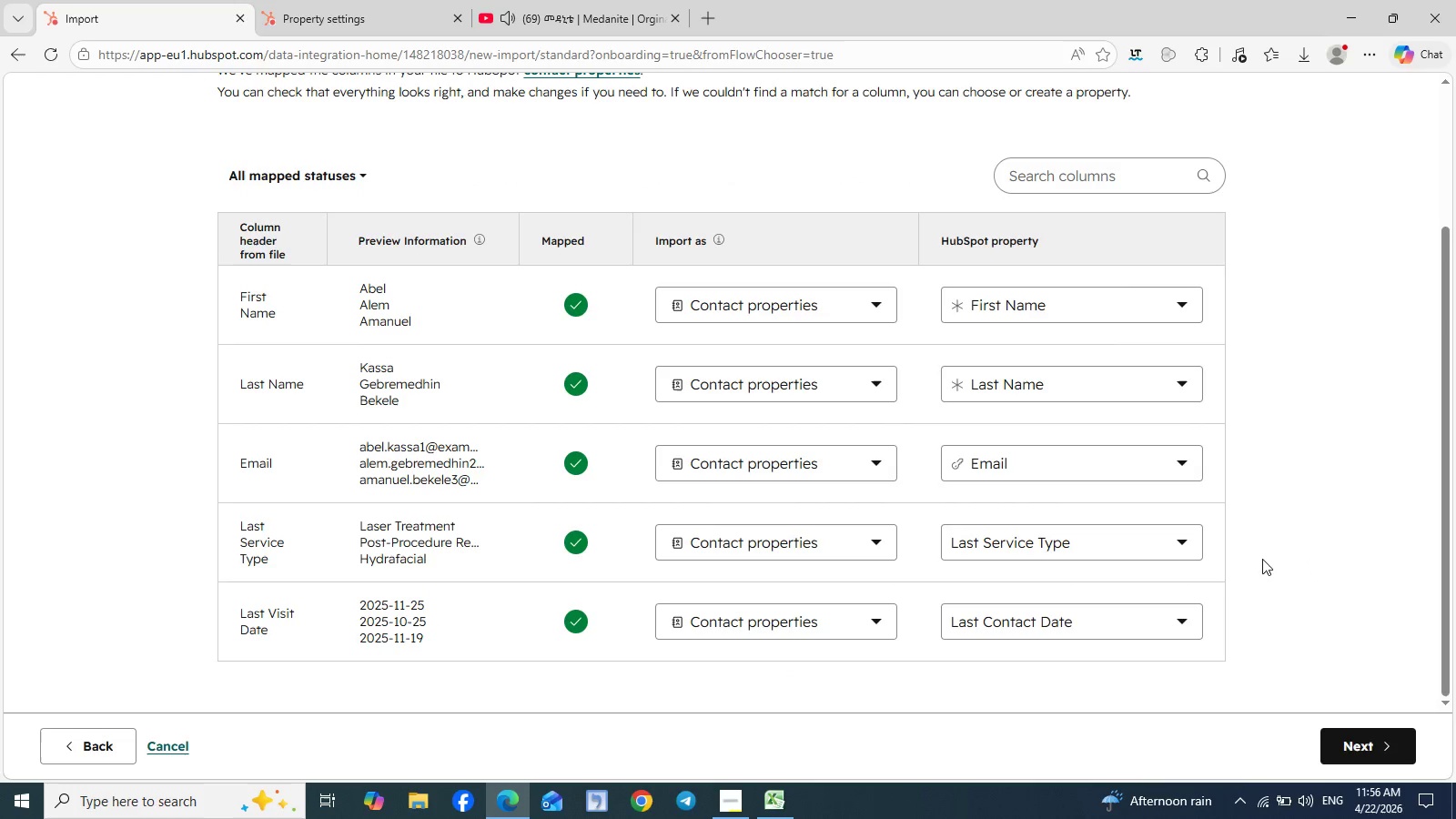 
left_click([1187, 543])
 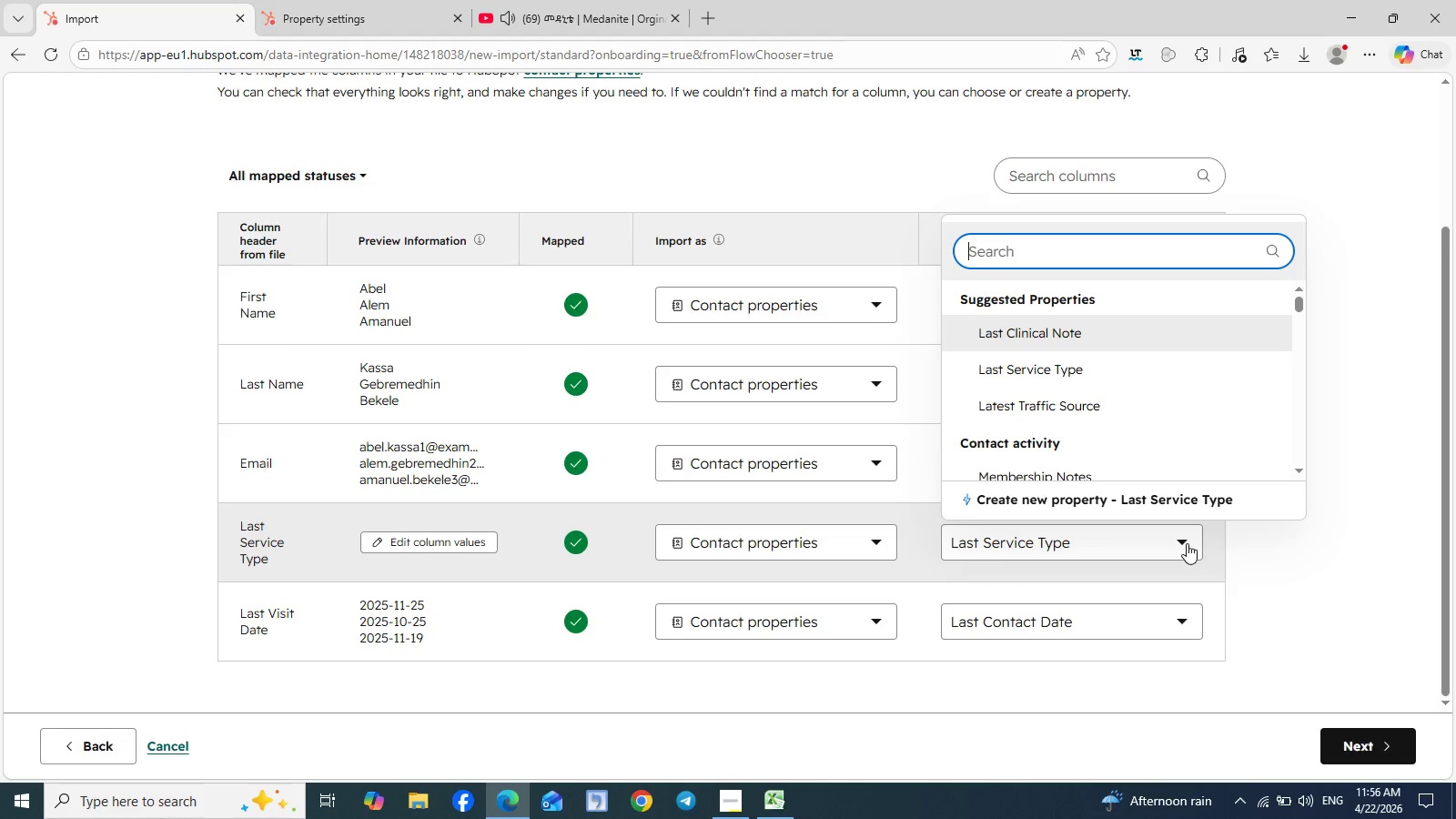 
wait(9.98)
 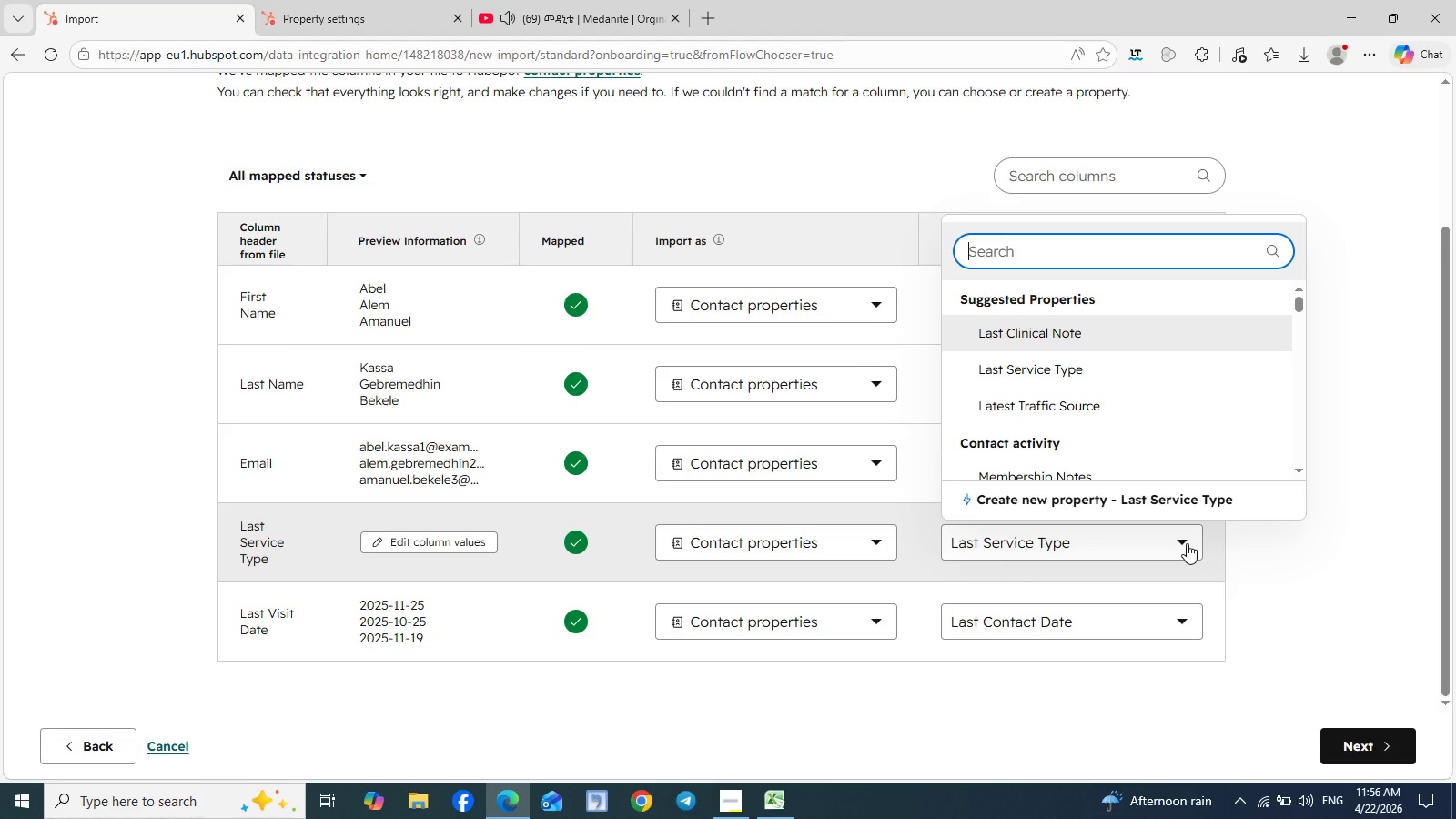 
left_click([1351, 614])
 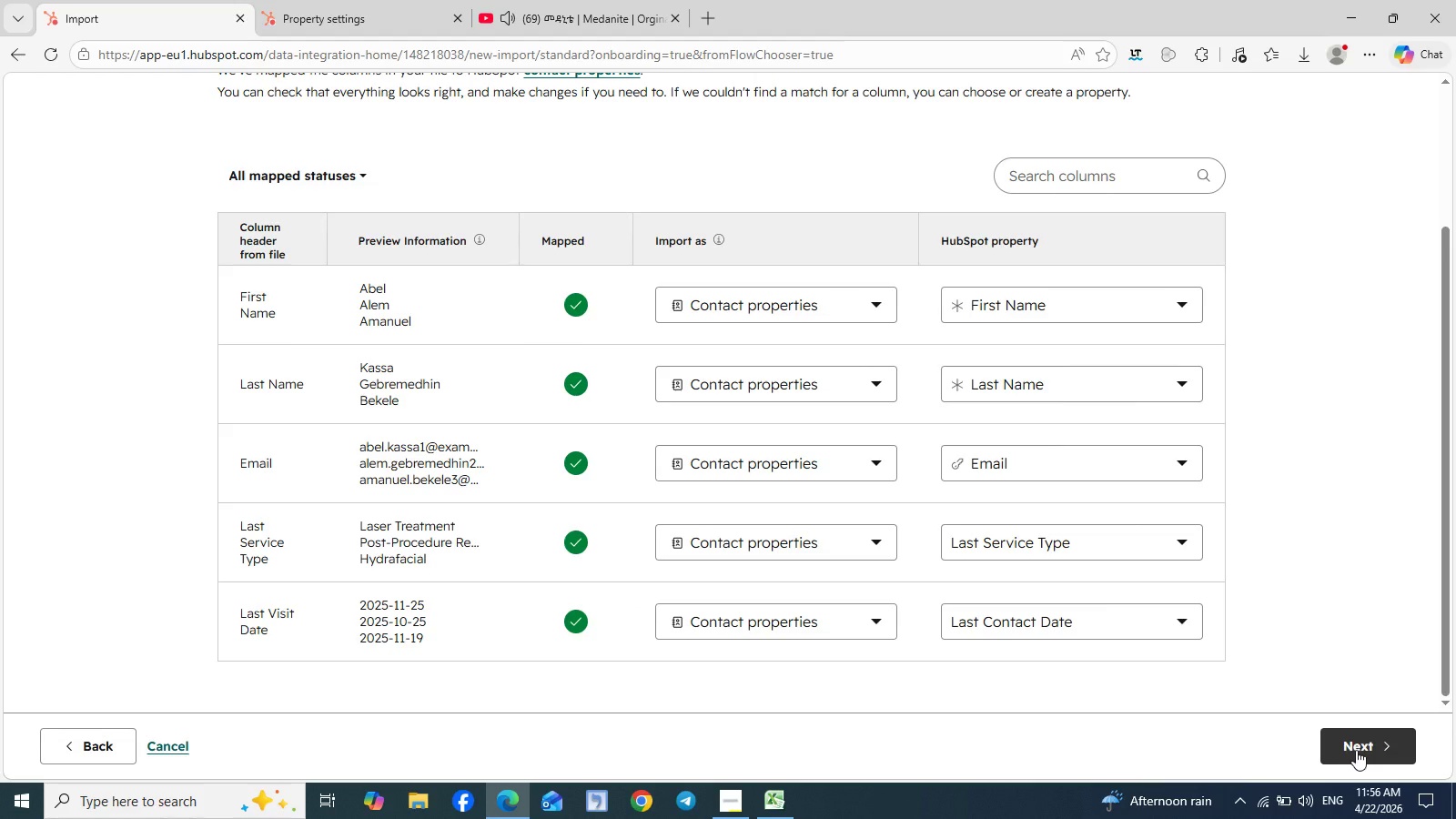 
left_click([1356, 750])
 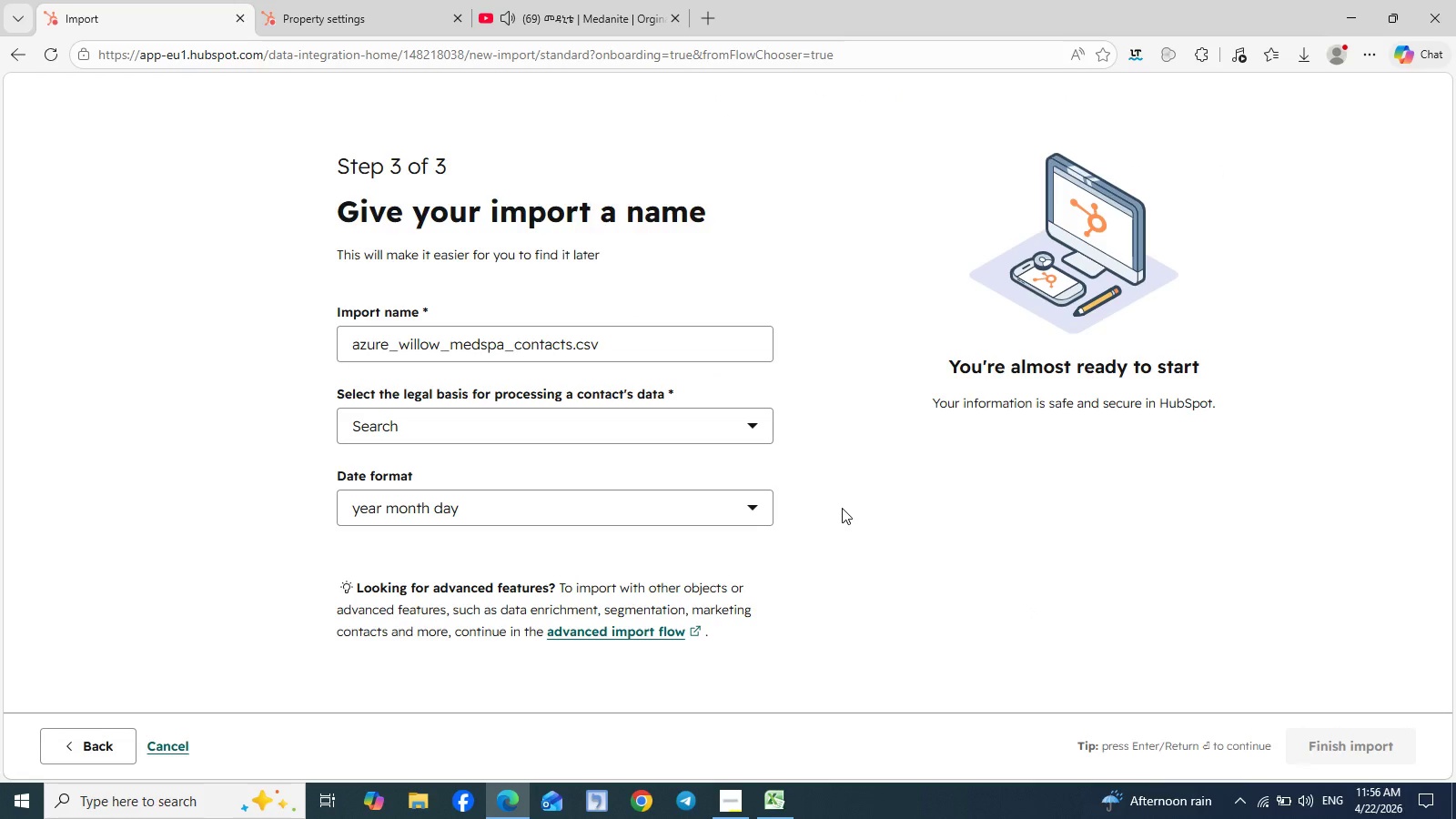 
left_click([730, 437])
 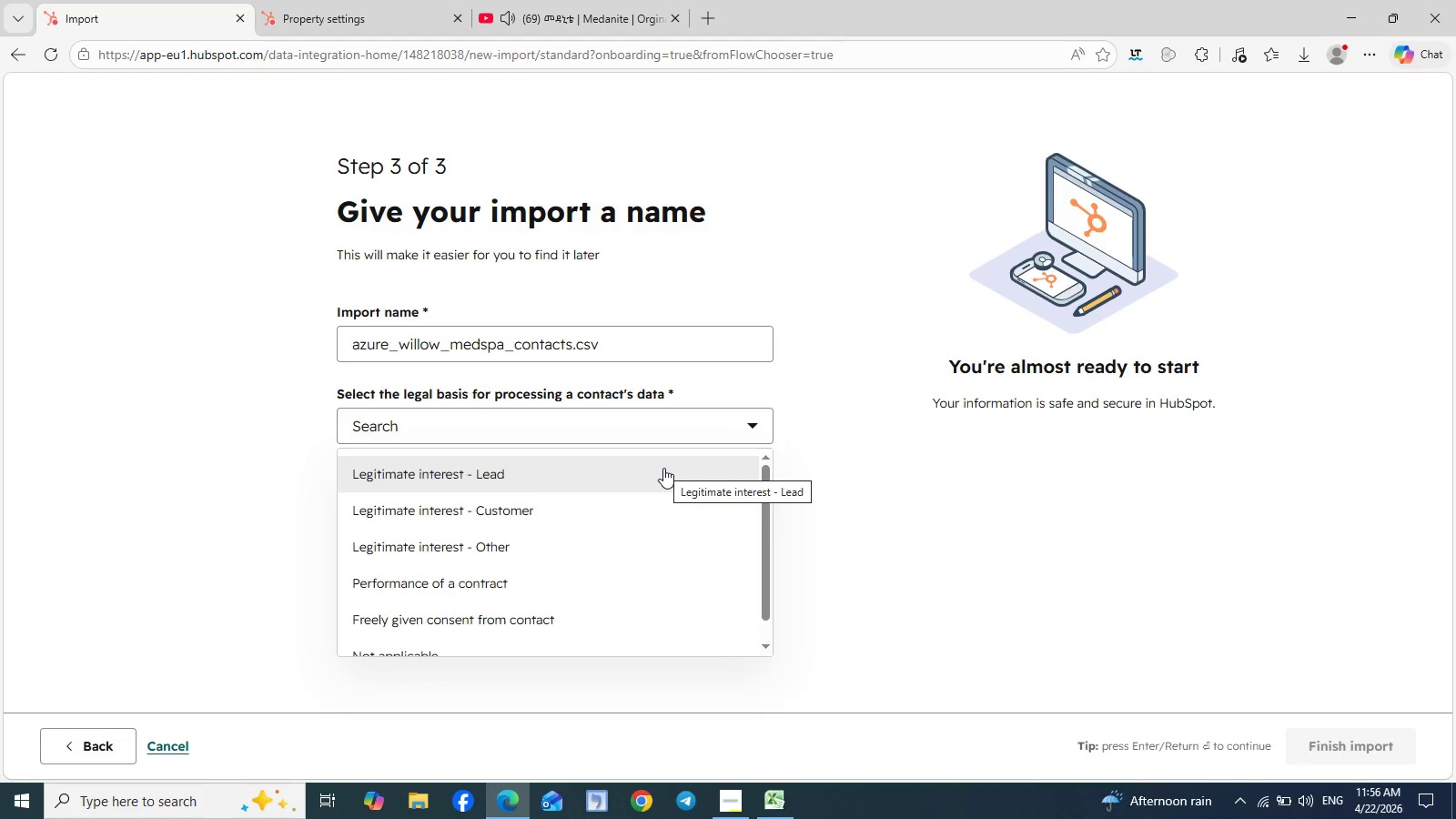 
wait(7.14)
 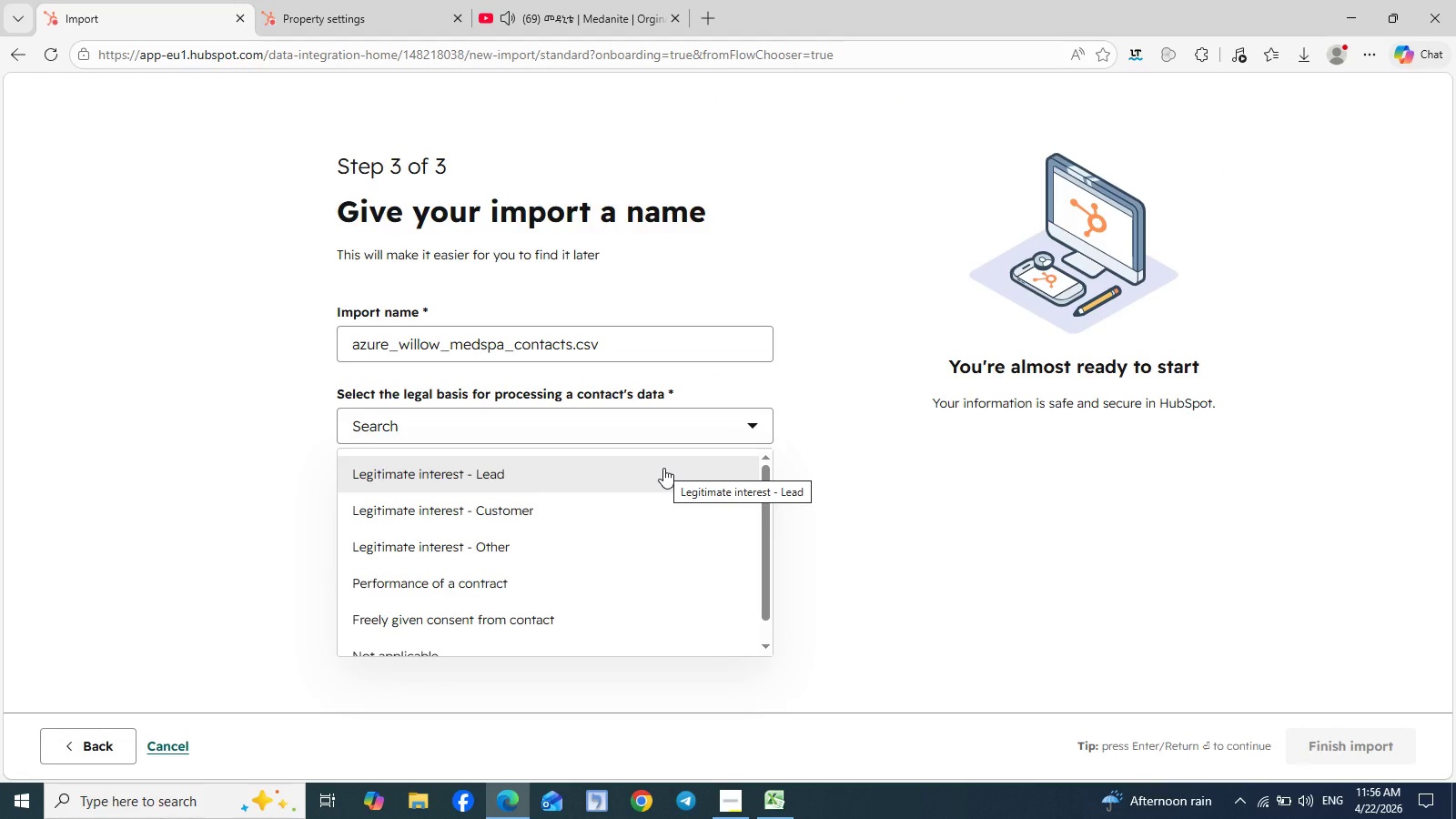 
mouse_move([572, 524])
 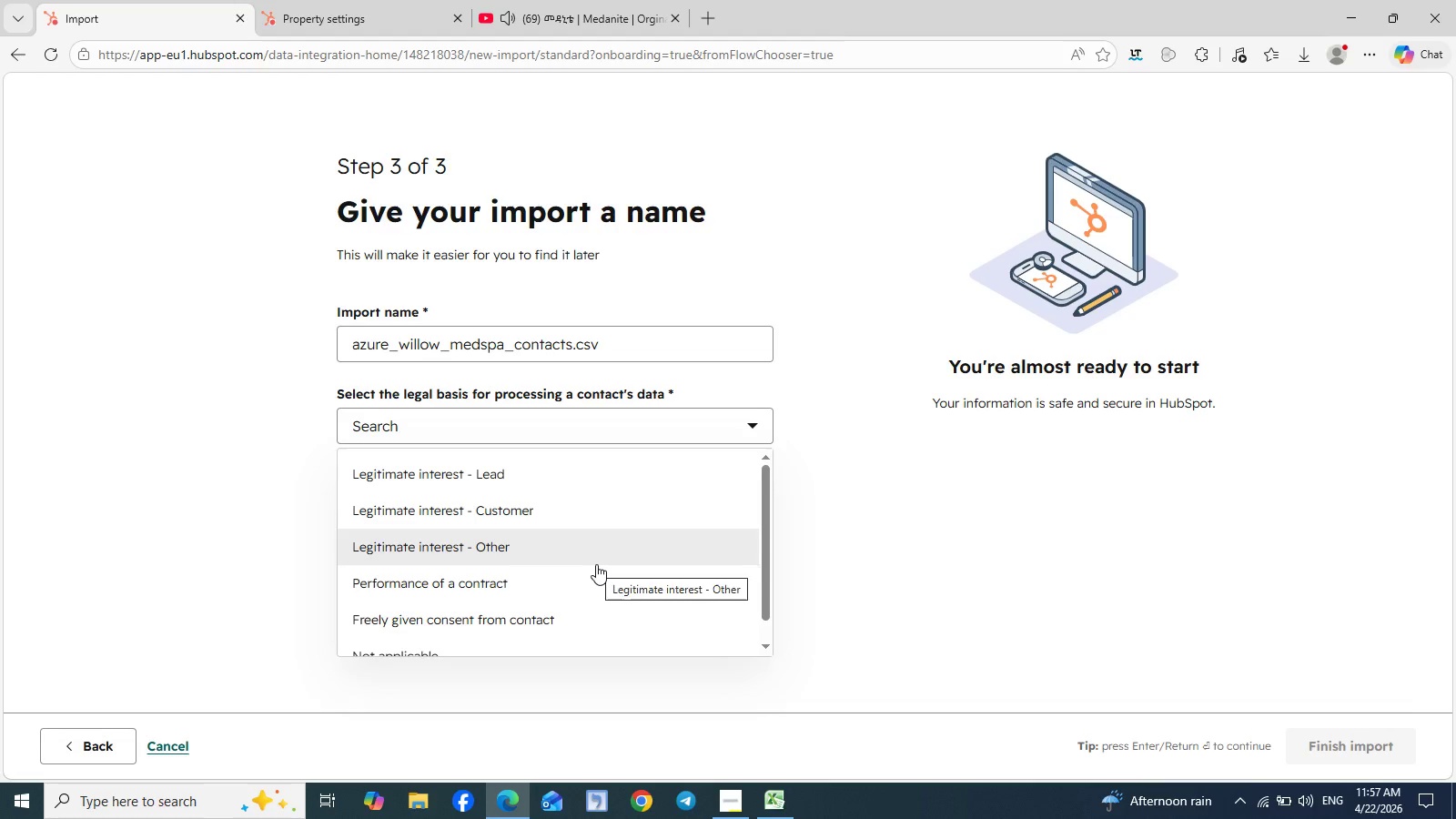 
scroll: coordinate [596, 564], scroll_direction: down, amount: 1.0
 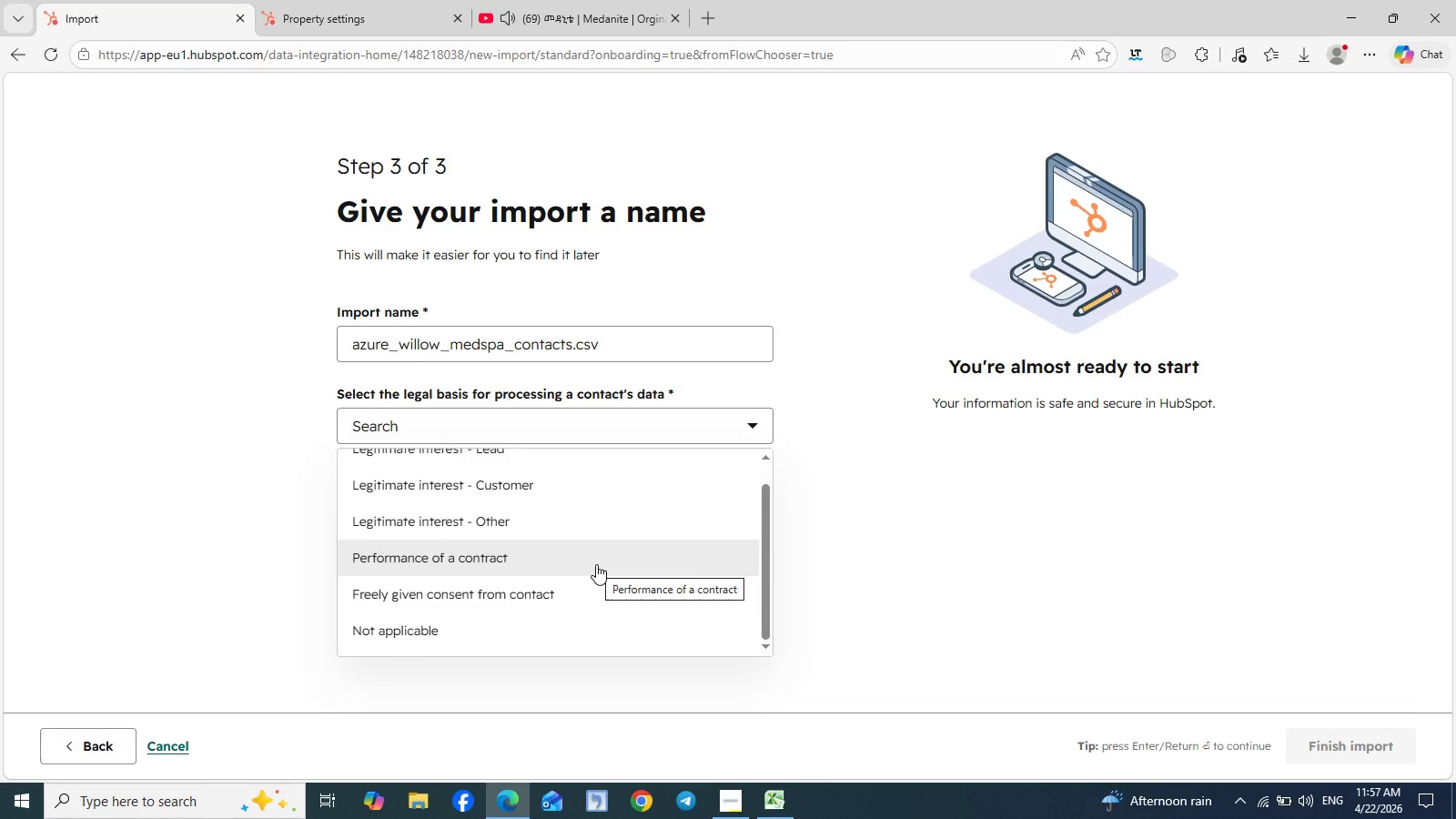 
scroll: coordinate [596, 564], scroll_direction: none, amount: 0.0
 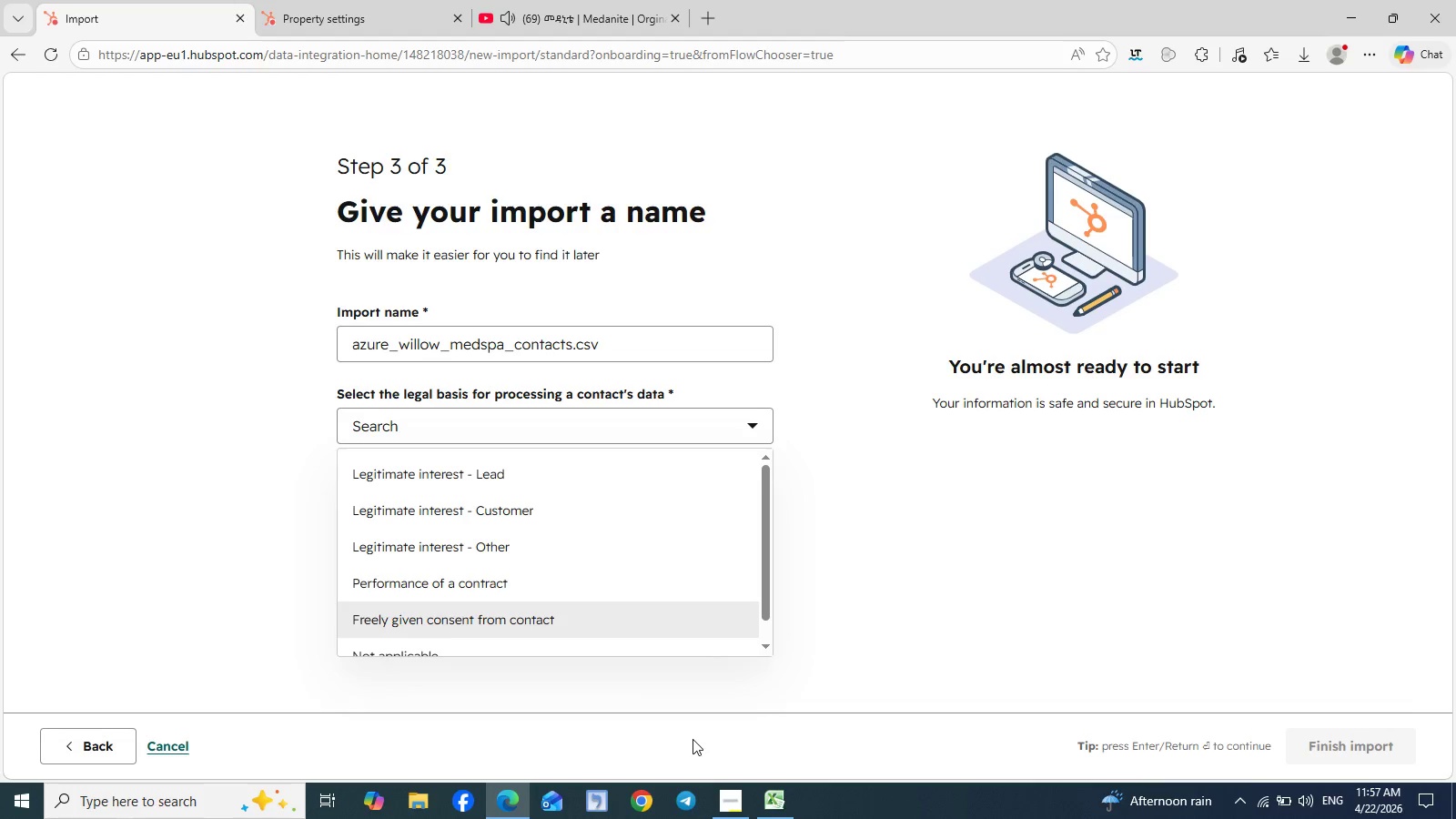 
left_click([723, 798])